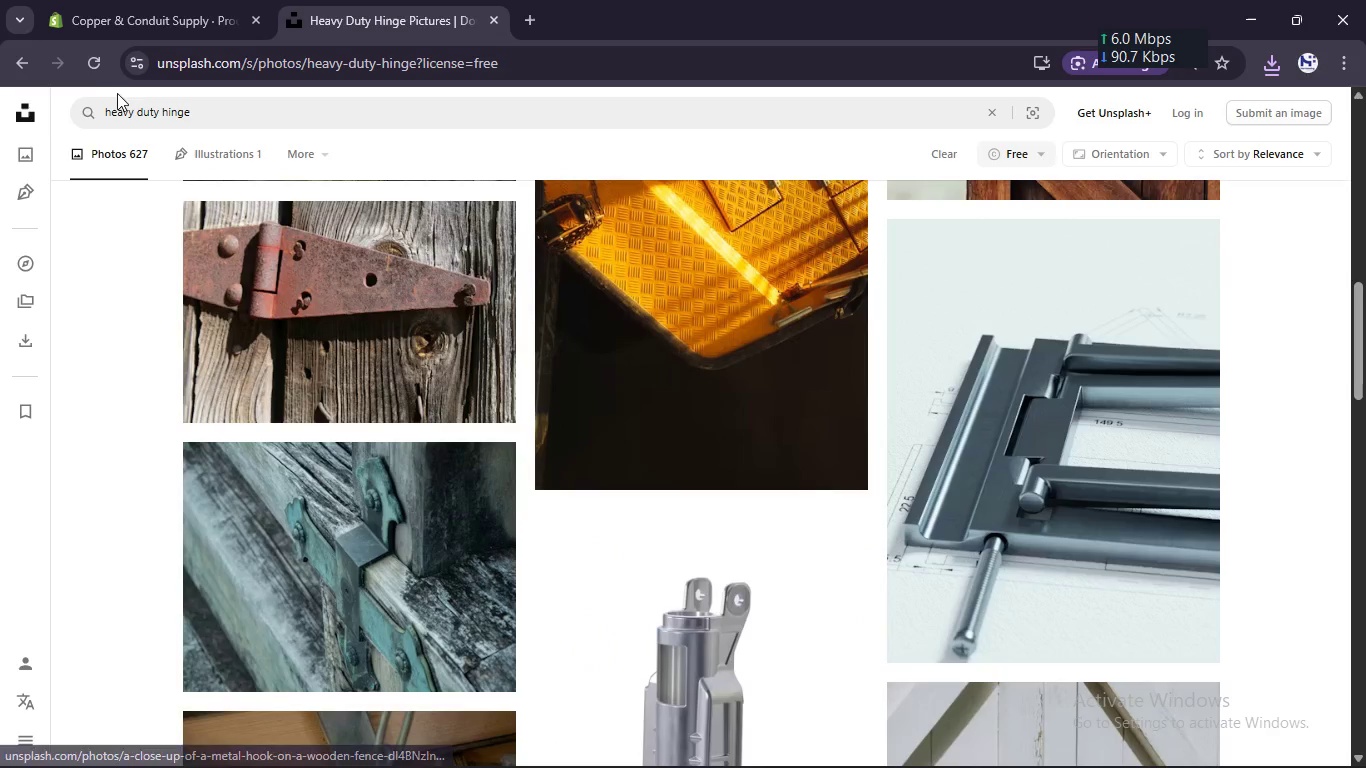 
double_click([147, 118])
 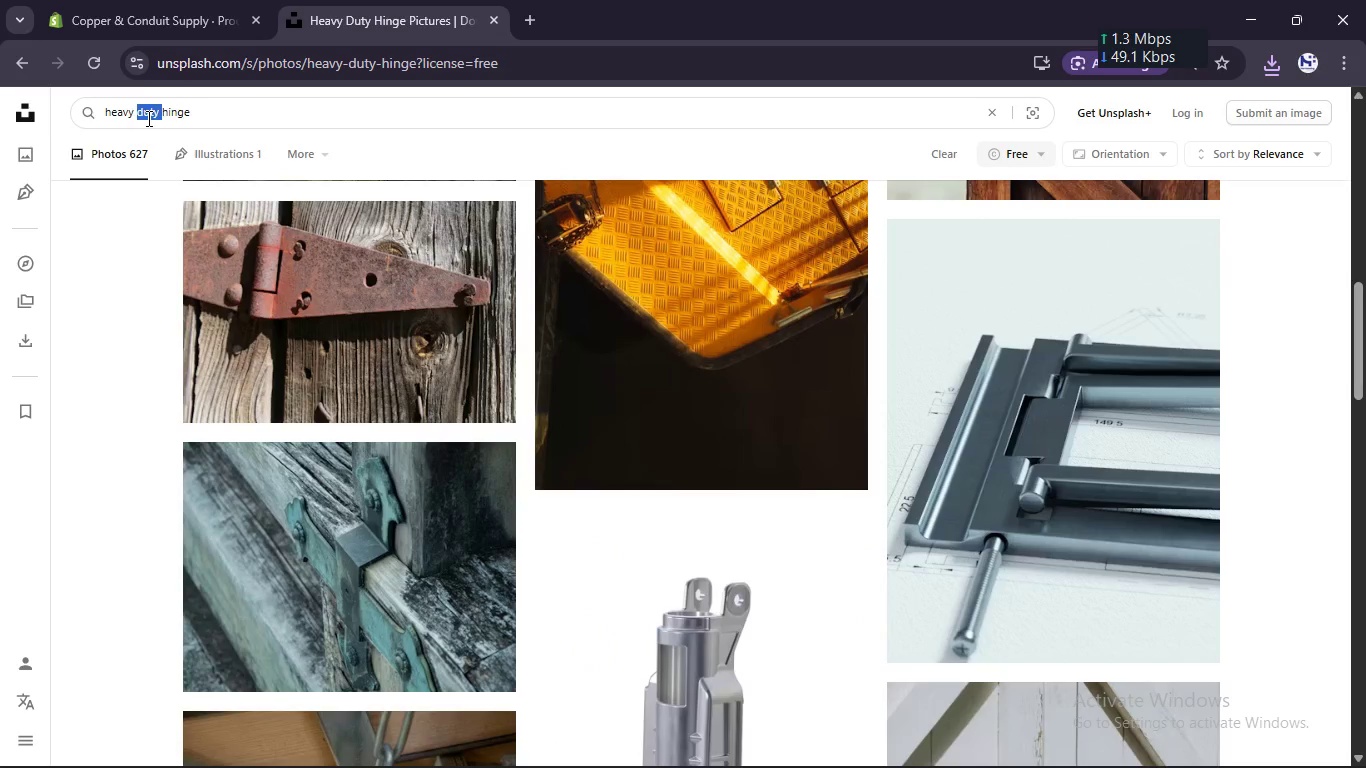 
key(Backspace)
 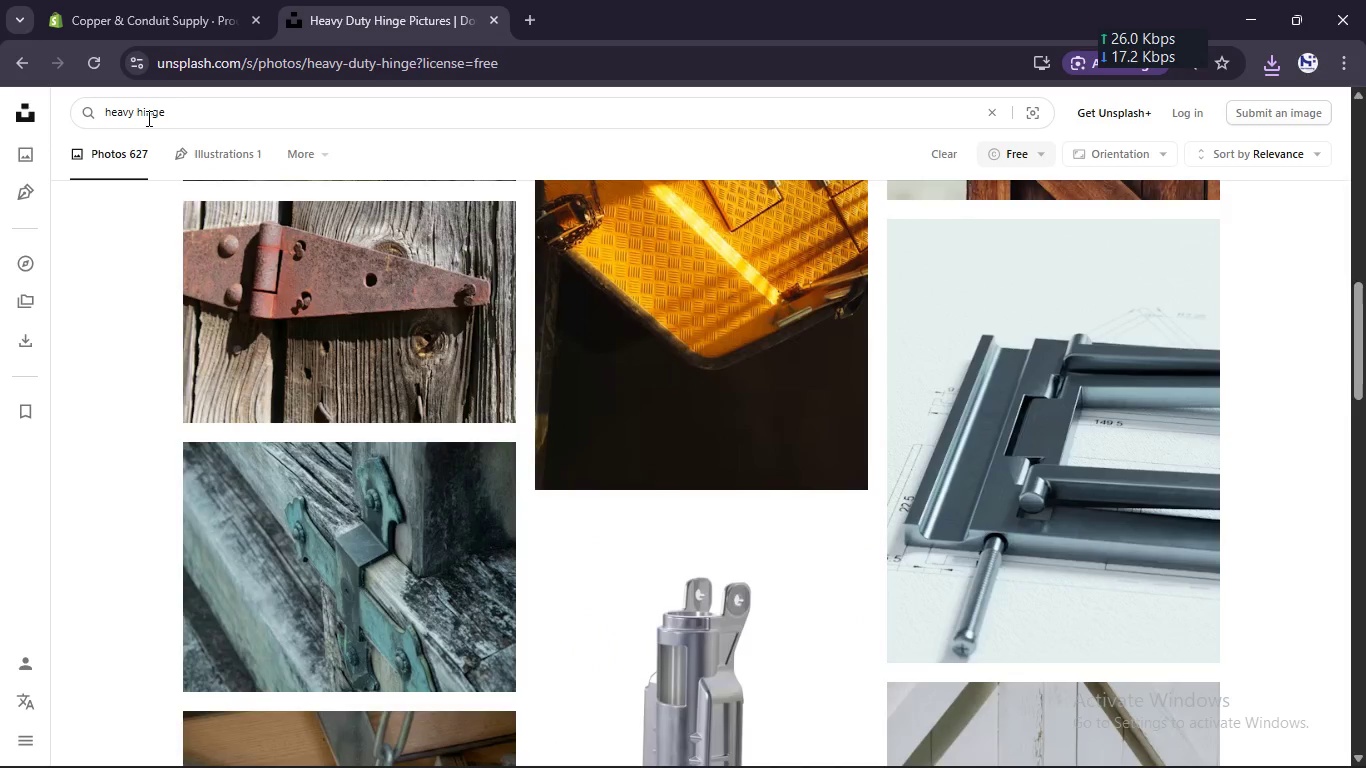 
key(Enter)
 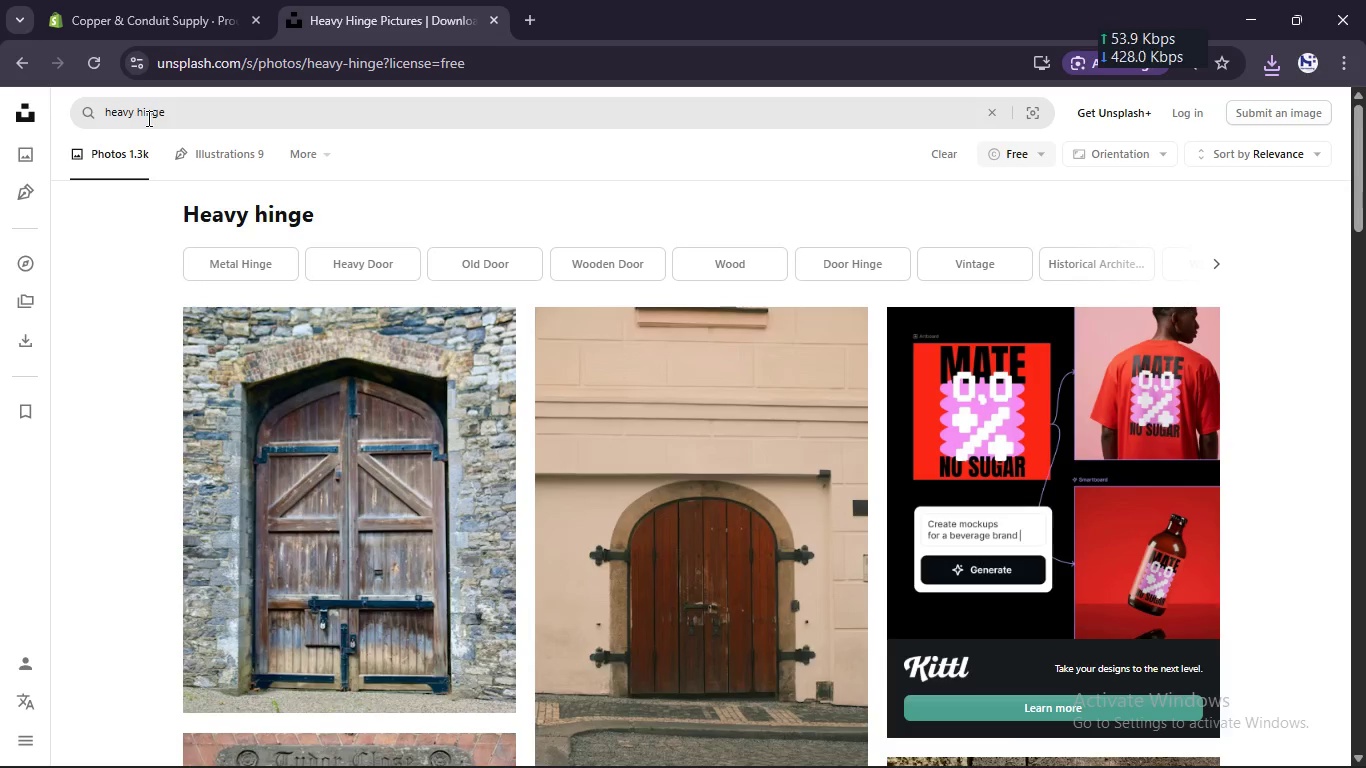 
scroll: coordinate [295, 273], scroll_direction: down, amount: 6.0
 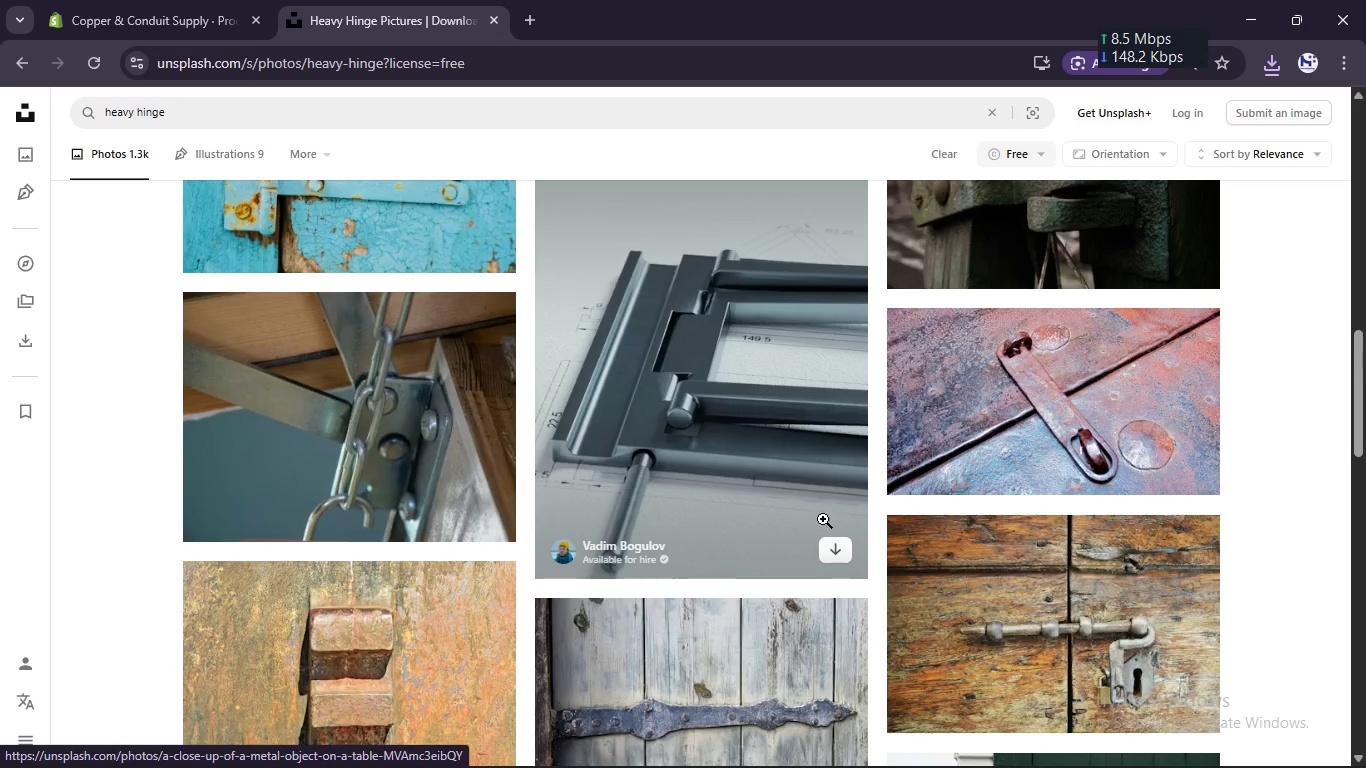 
left_click([831, 548])
 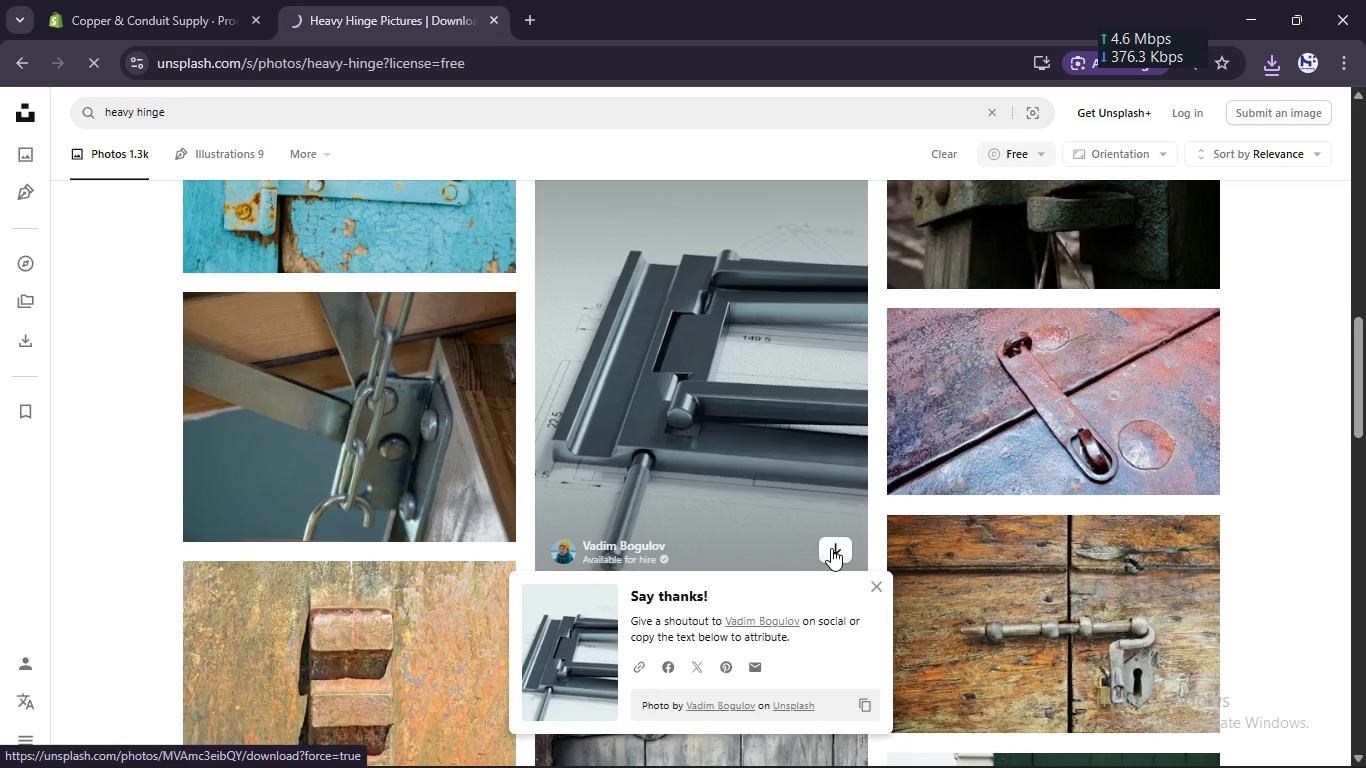 
scroll: coordinate [831, 548], scroll_direction: down, amount: 1.0
 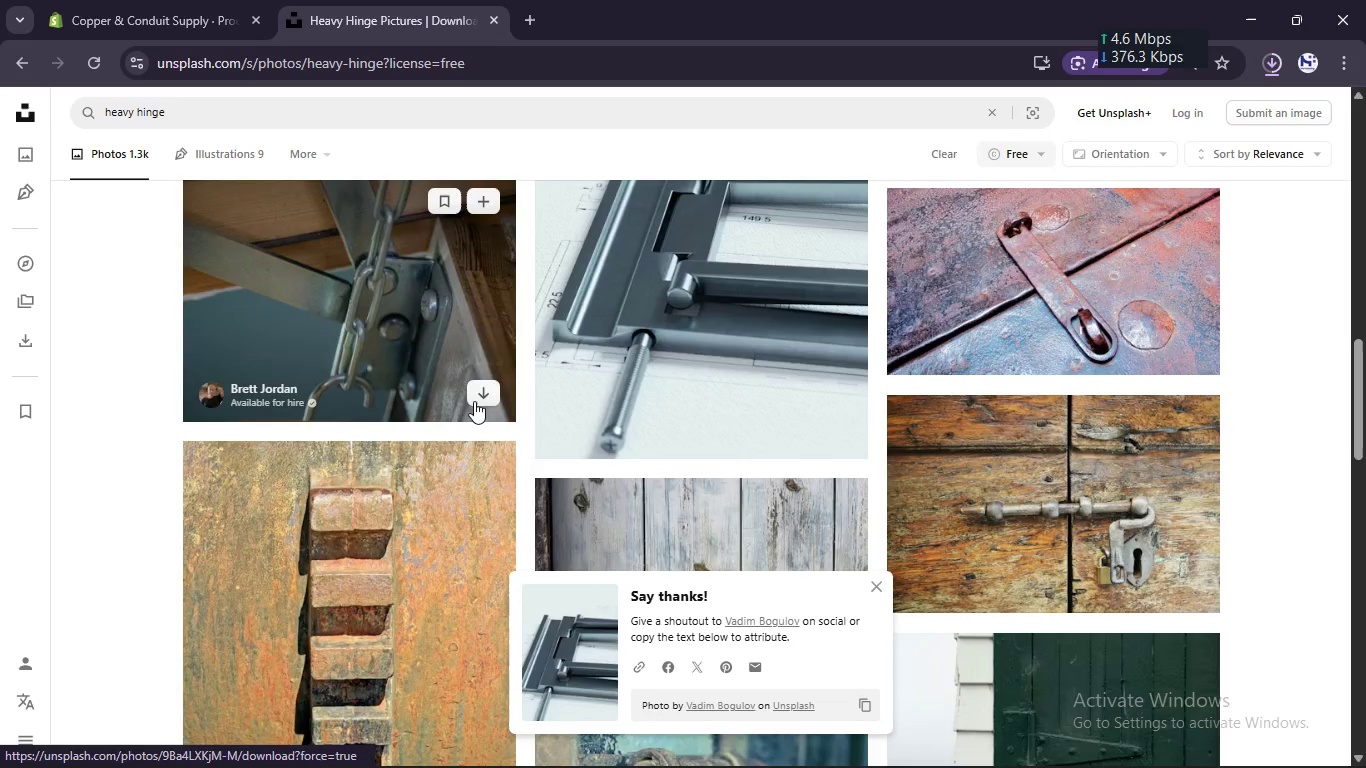 
left_click([476, 401])
 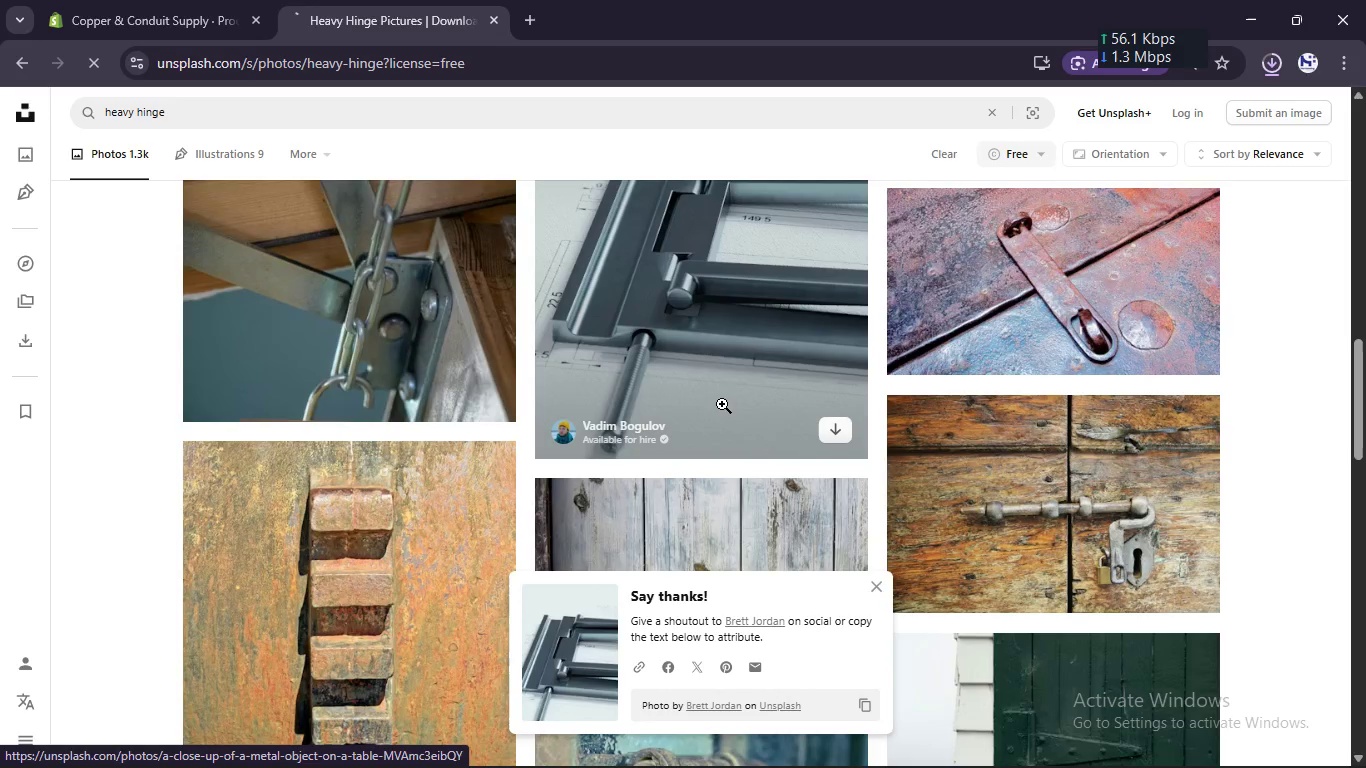 
scroll: coordinate [722, 404], scroll_direction: down, amount: 4.0
 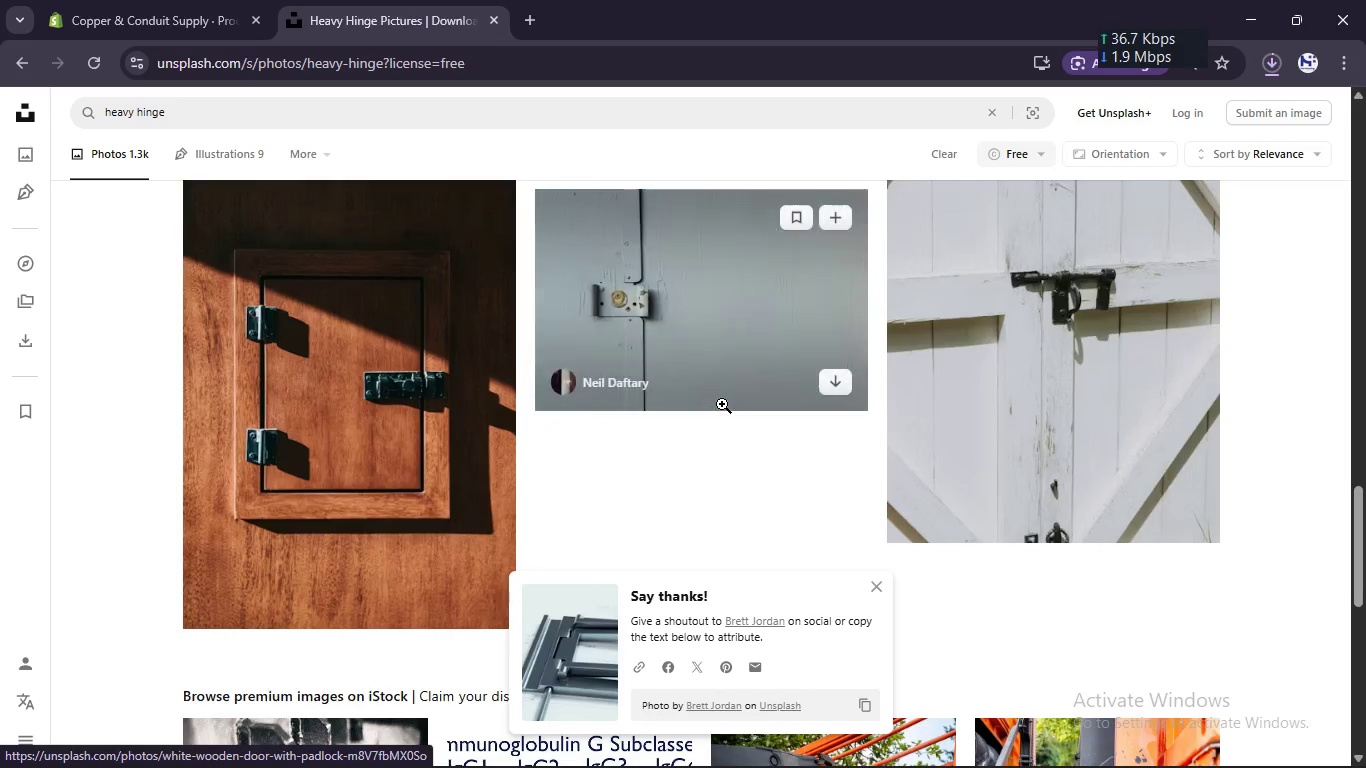 
scroll: coordinate [722, 404], scroll_direction: up, amount: 8.0
 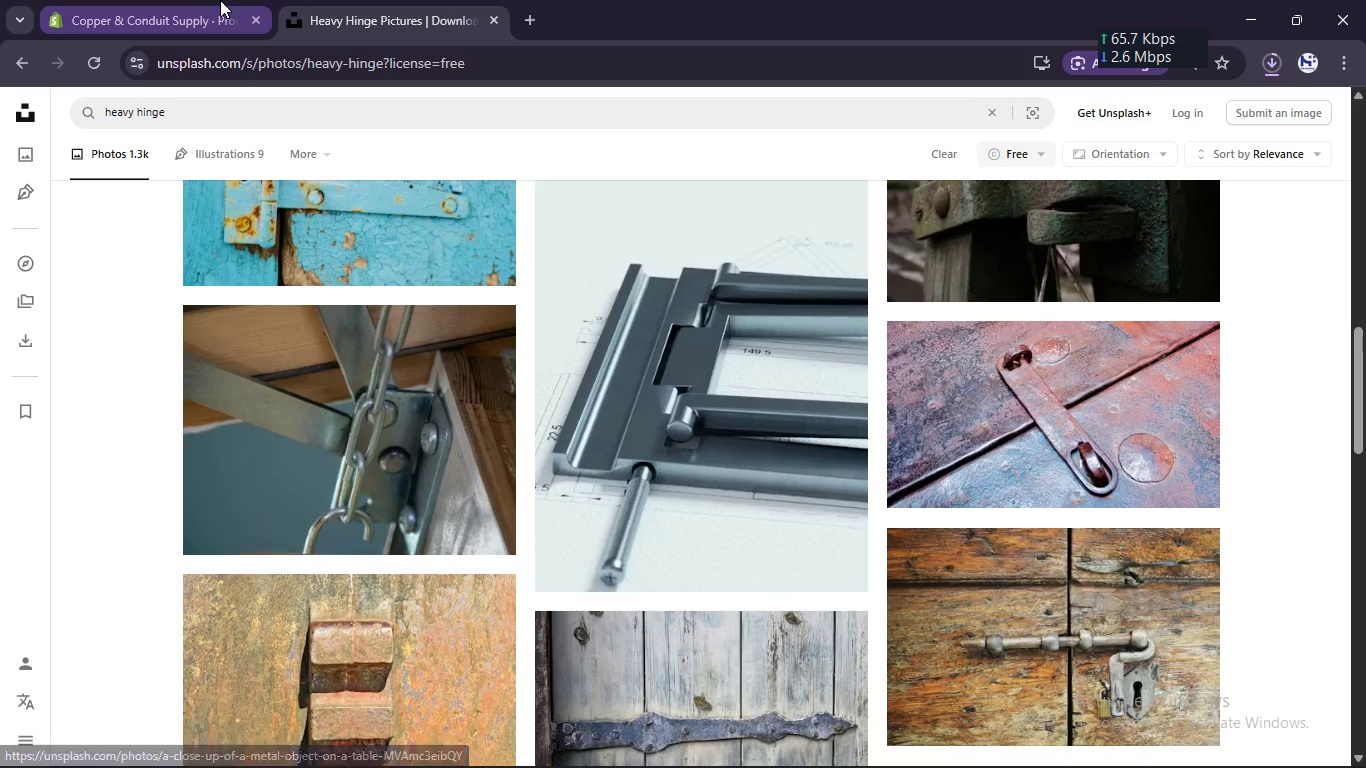 
left_click([220, 0])
 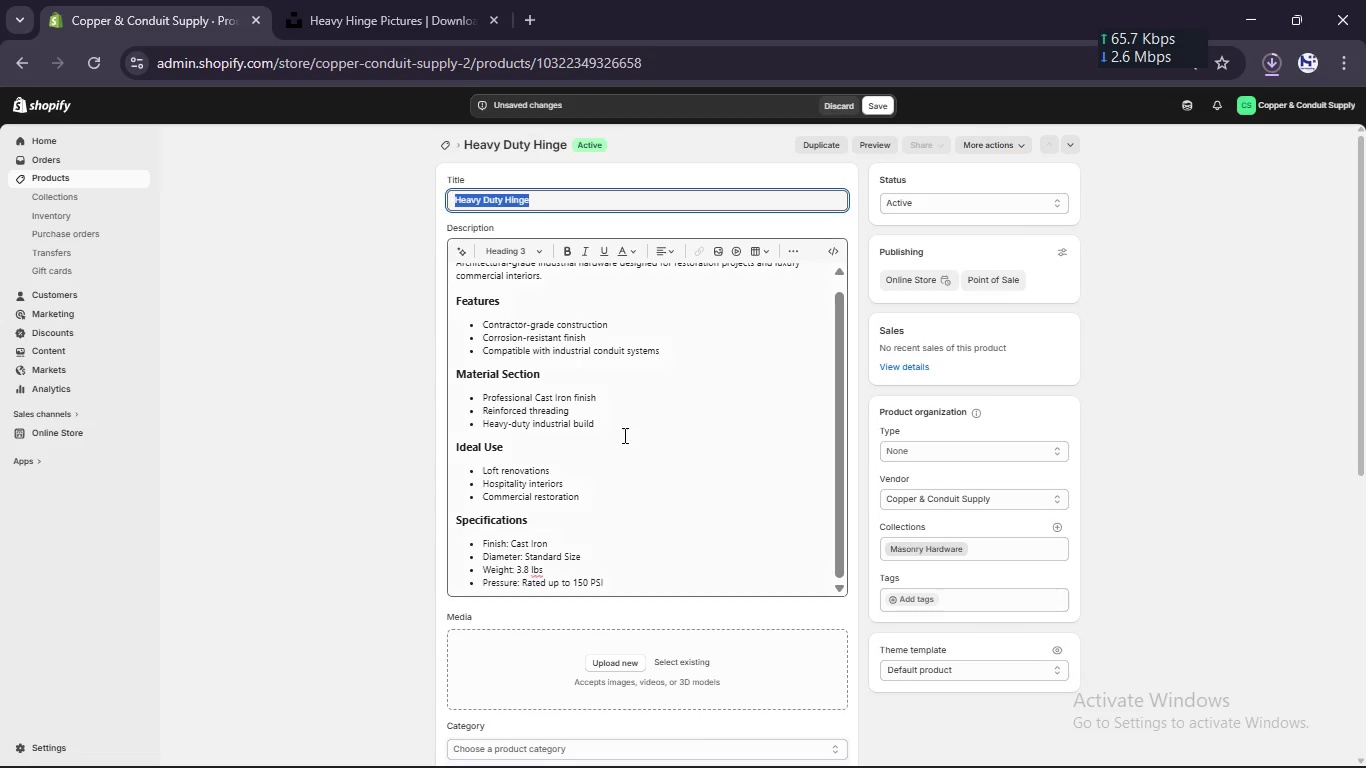 
scroll: coordinate [623, 435], scroll_direction: none, amount: 0.0
 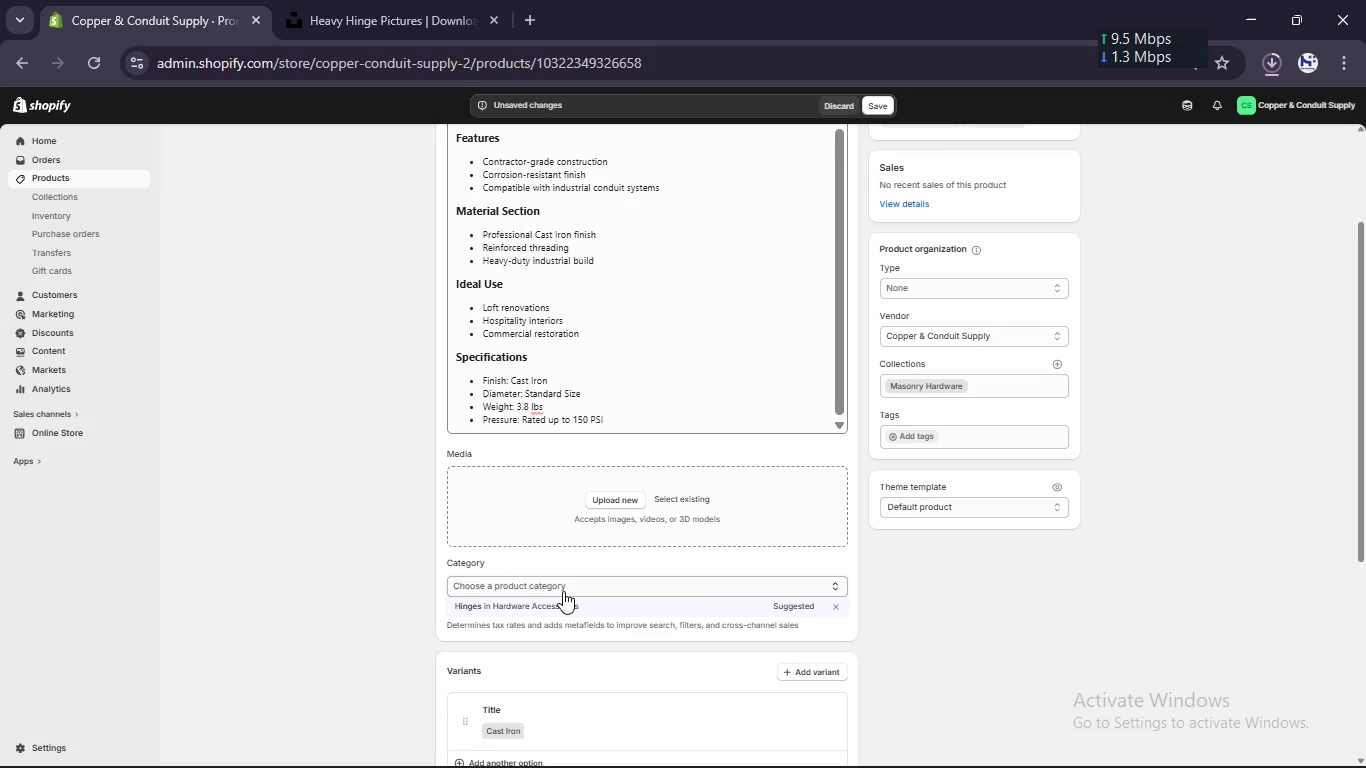 
left_click([559, 602])
 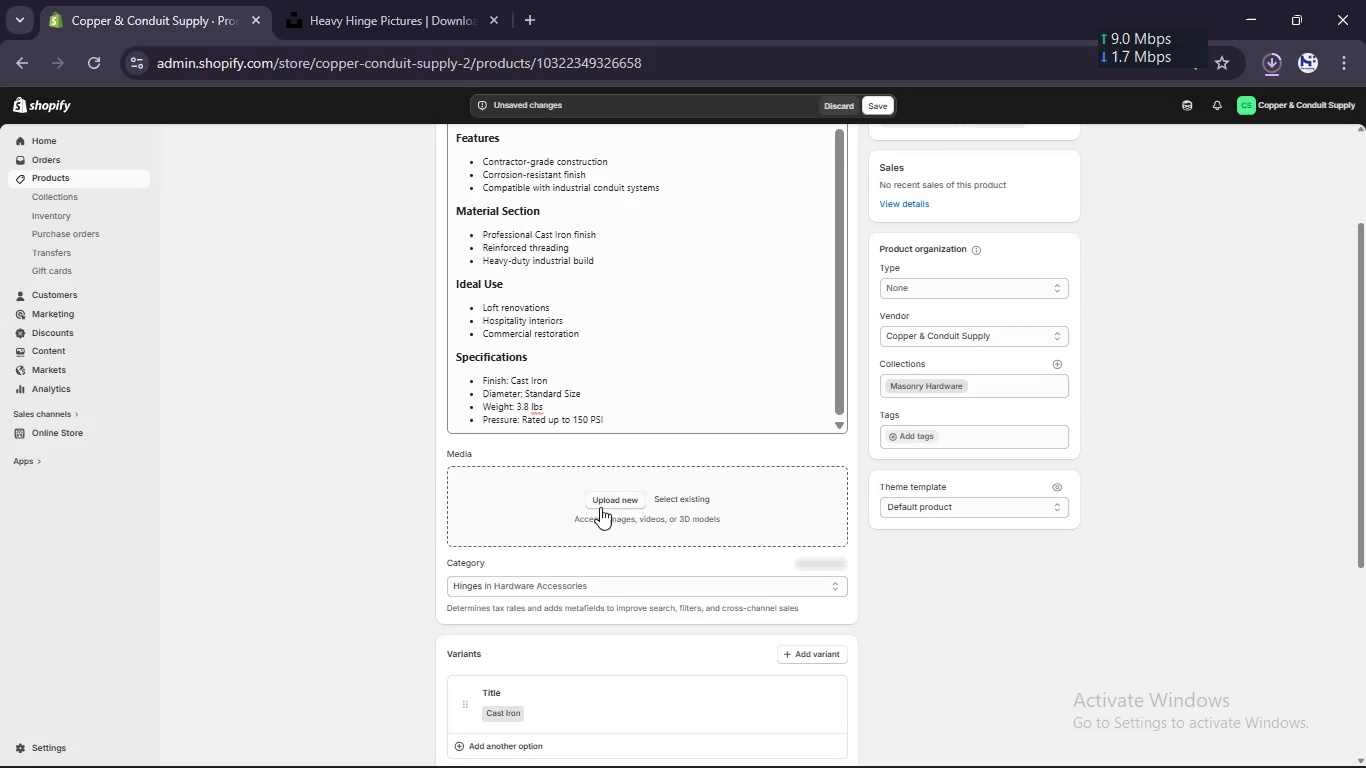 
left_click([605, 499])
 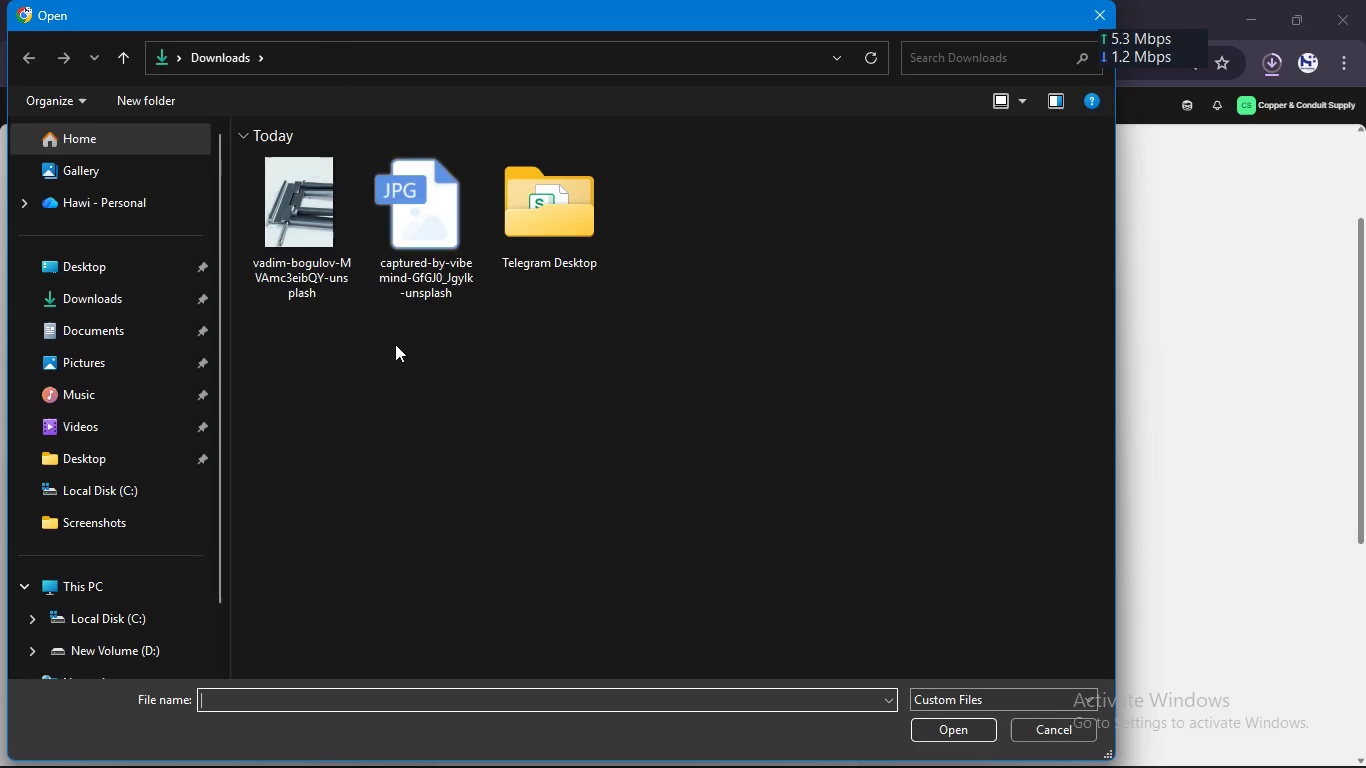 
left_click_drag(start_coordinate=[403, 349], to_coordinate=[286, 222])
 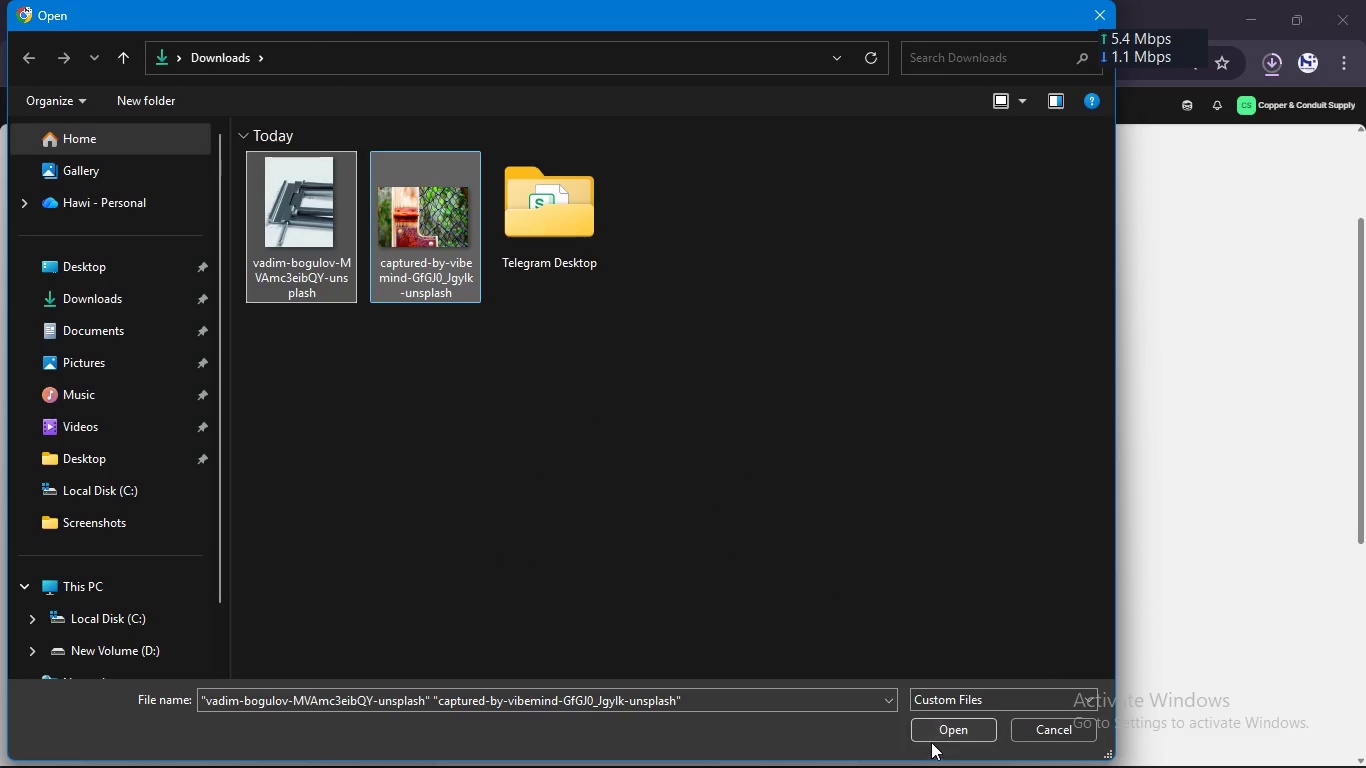 
left_click([938, 731])
 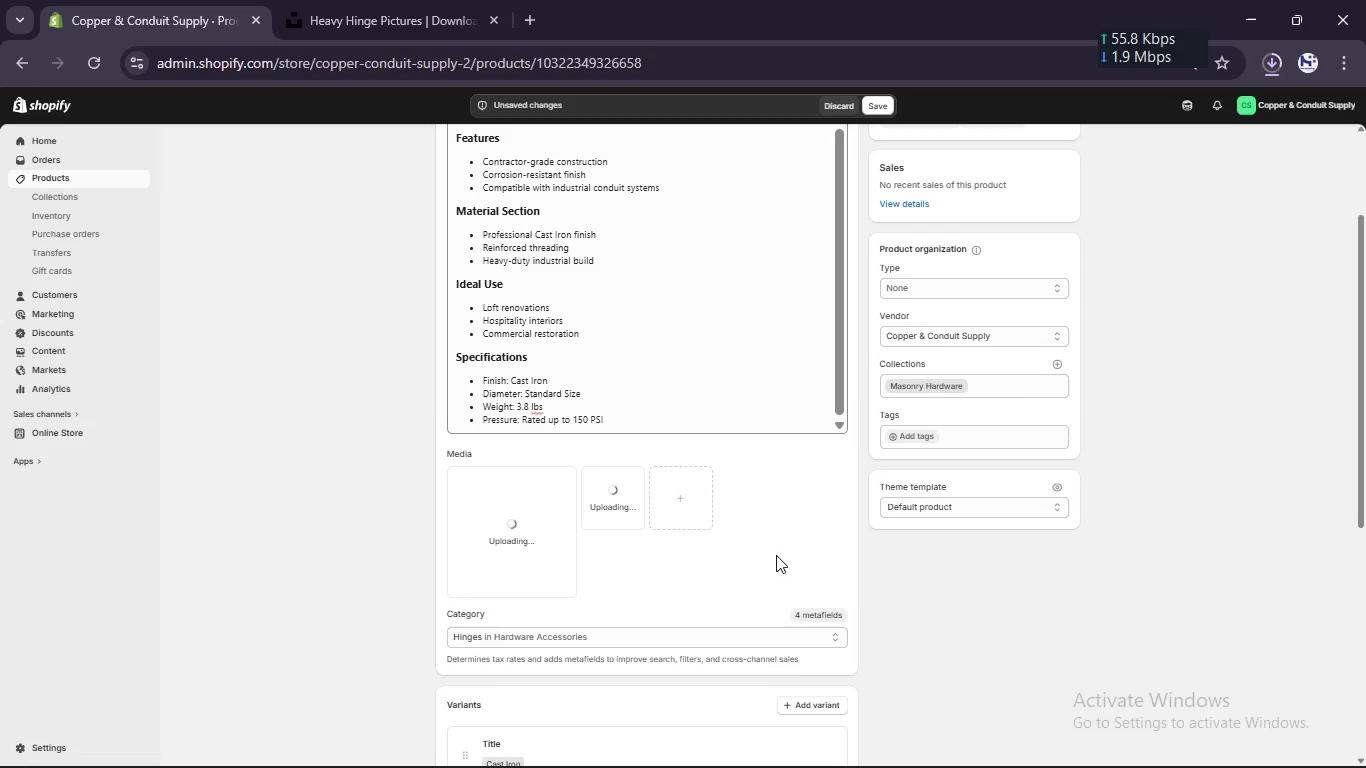 
scroll: coordinate [776, 555], scroll_direction: down, amount: 4.0
 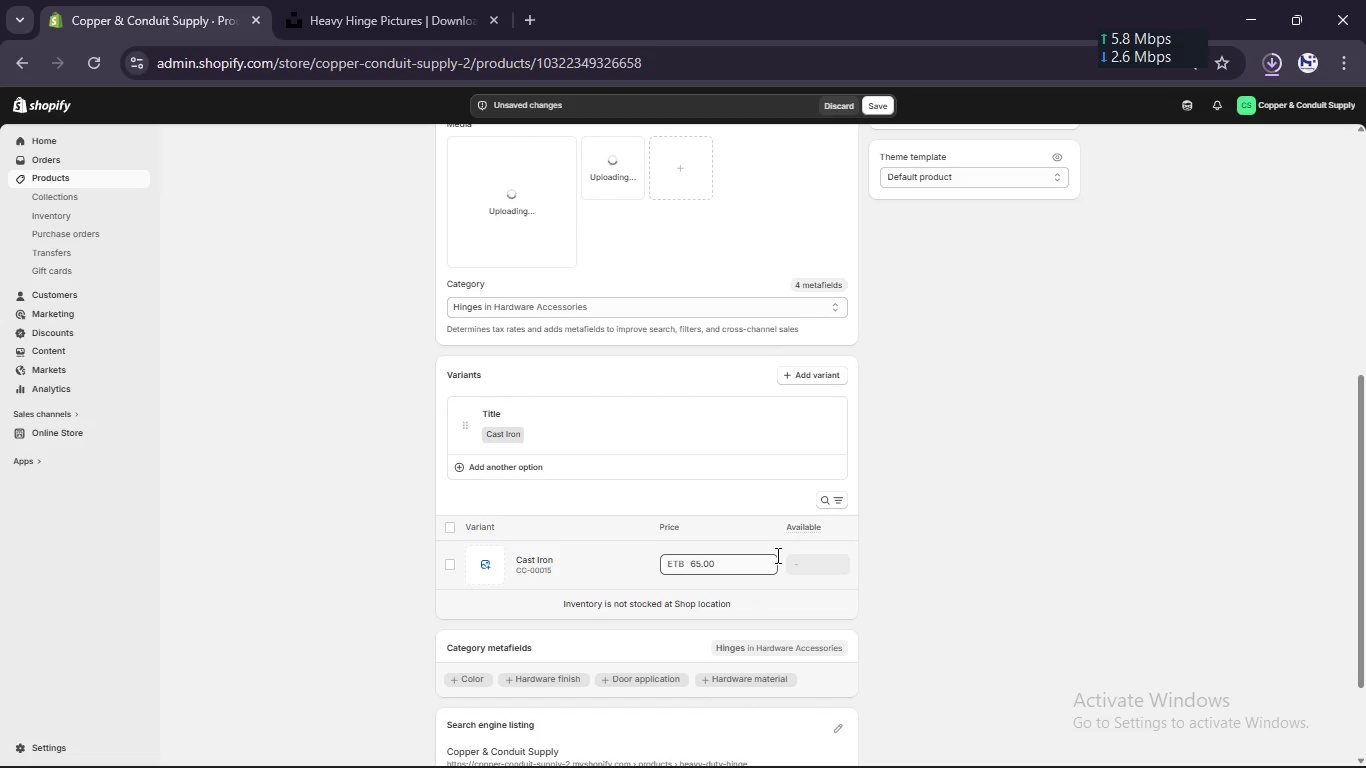 
left_click([497, 408])
 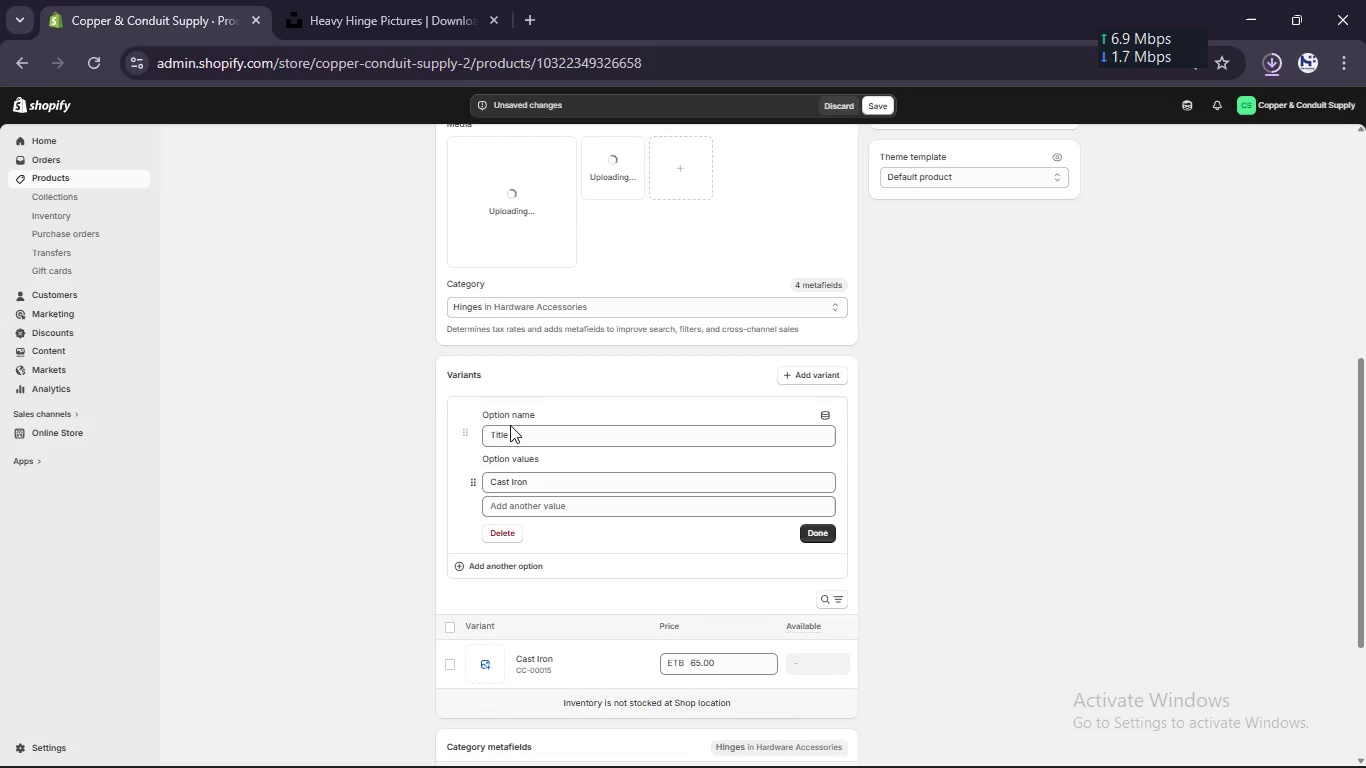 
double_click([516, 436])
 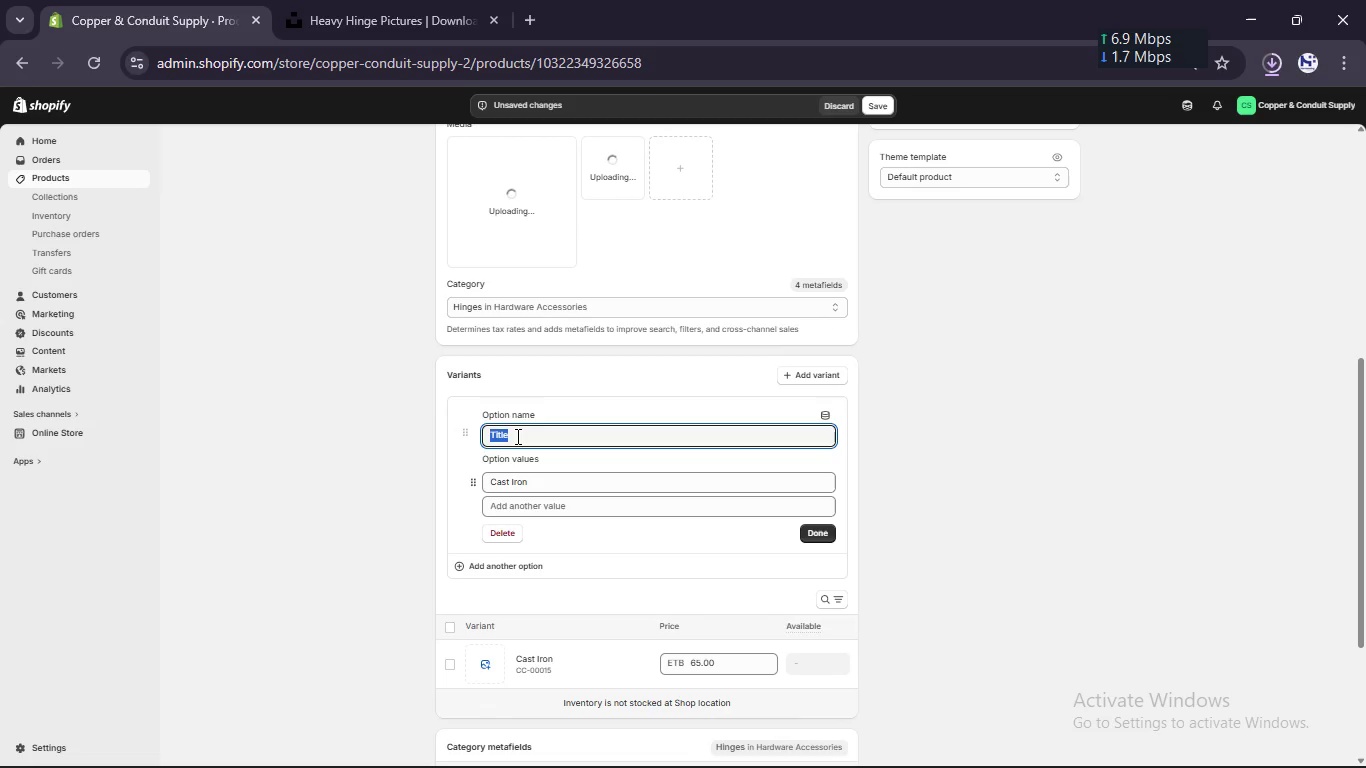 
type(Finish)
 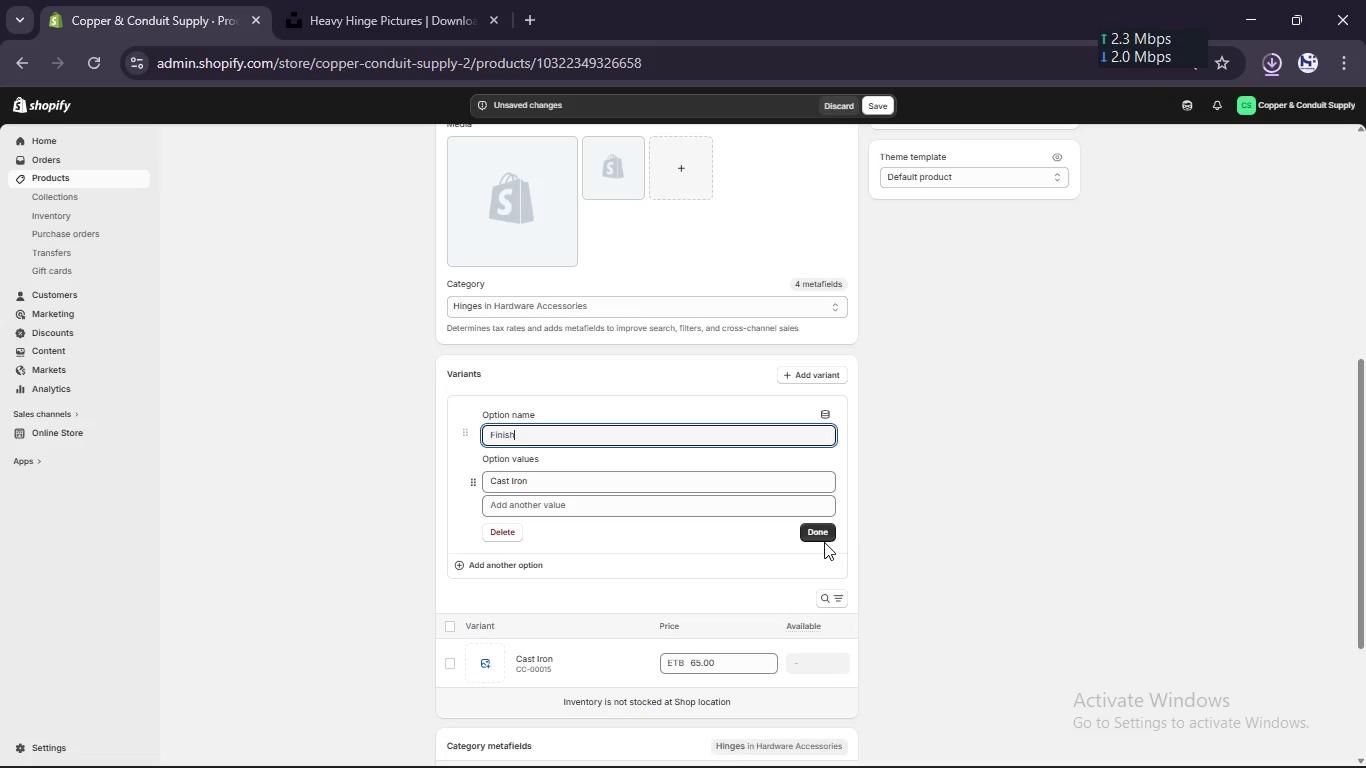 
left_click([822, 533])
 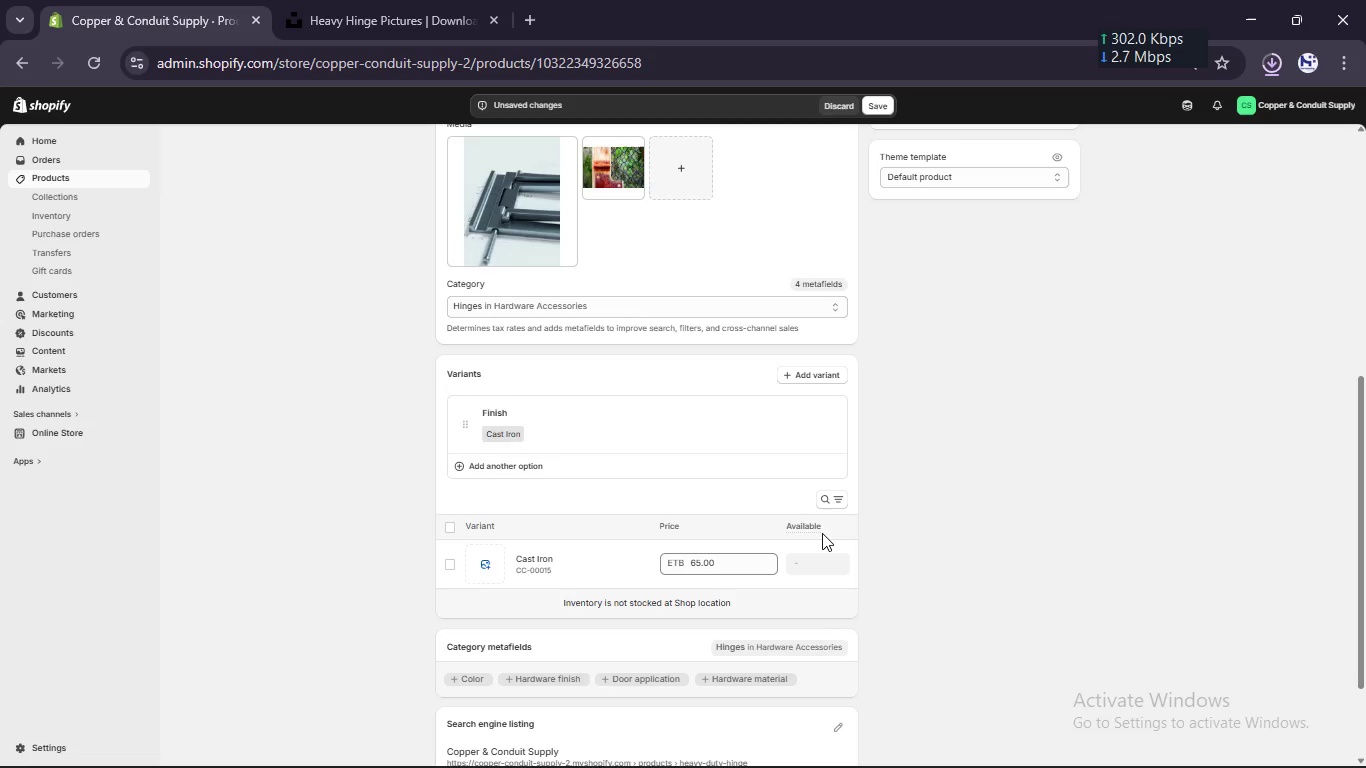 
scroll: coordinate [822, 533], scroll_direction: none, amount: 0.0
 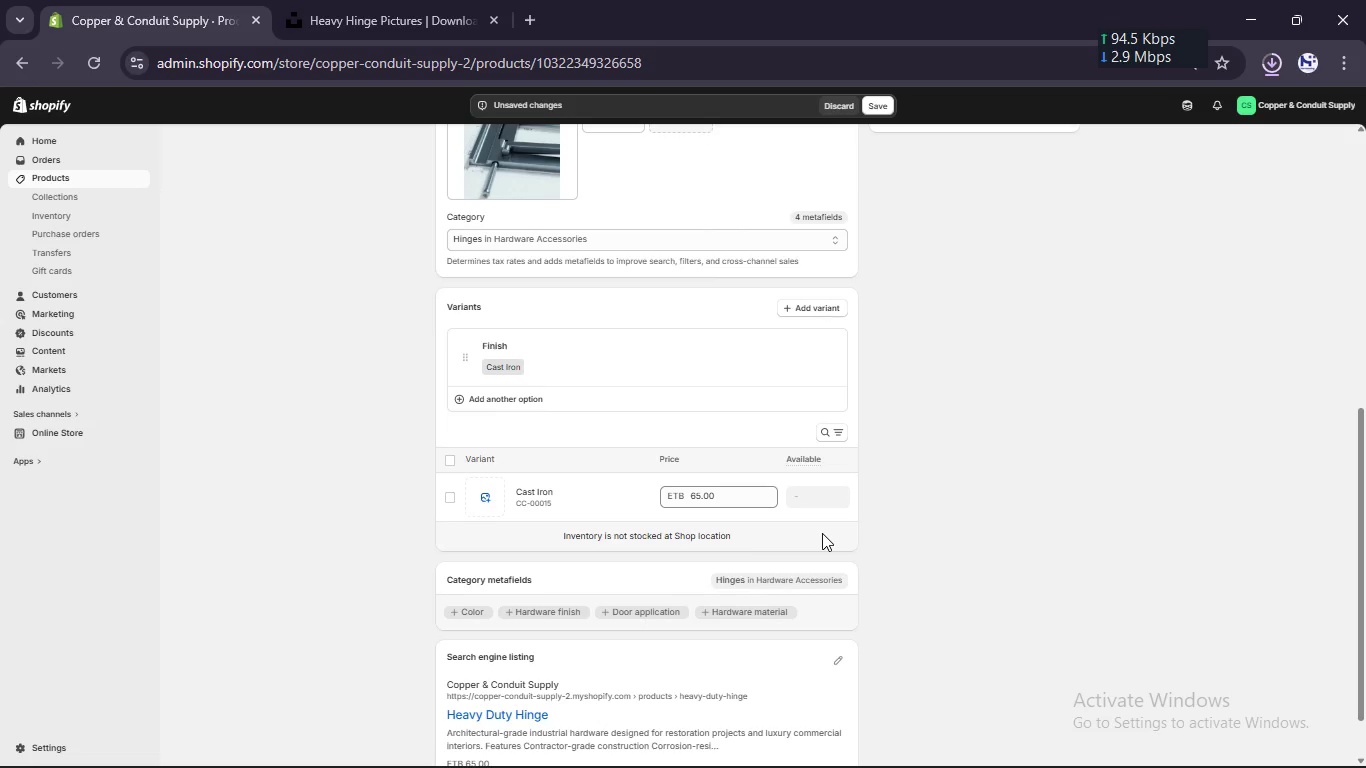 
scroll: coordinate [822, 533], scroll_direction: down, amount: 3.0
 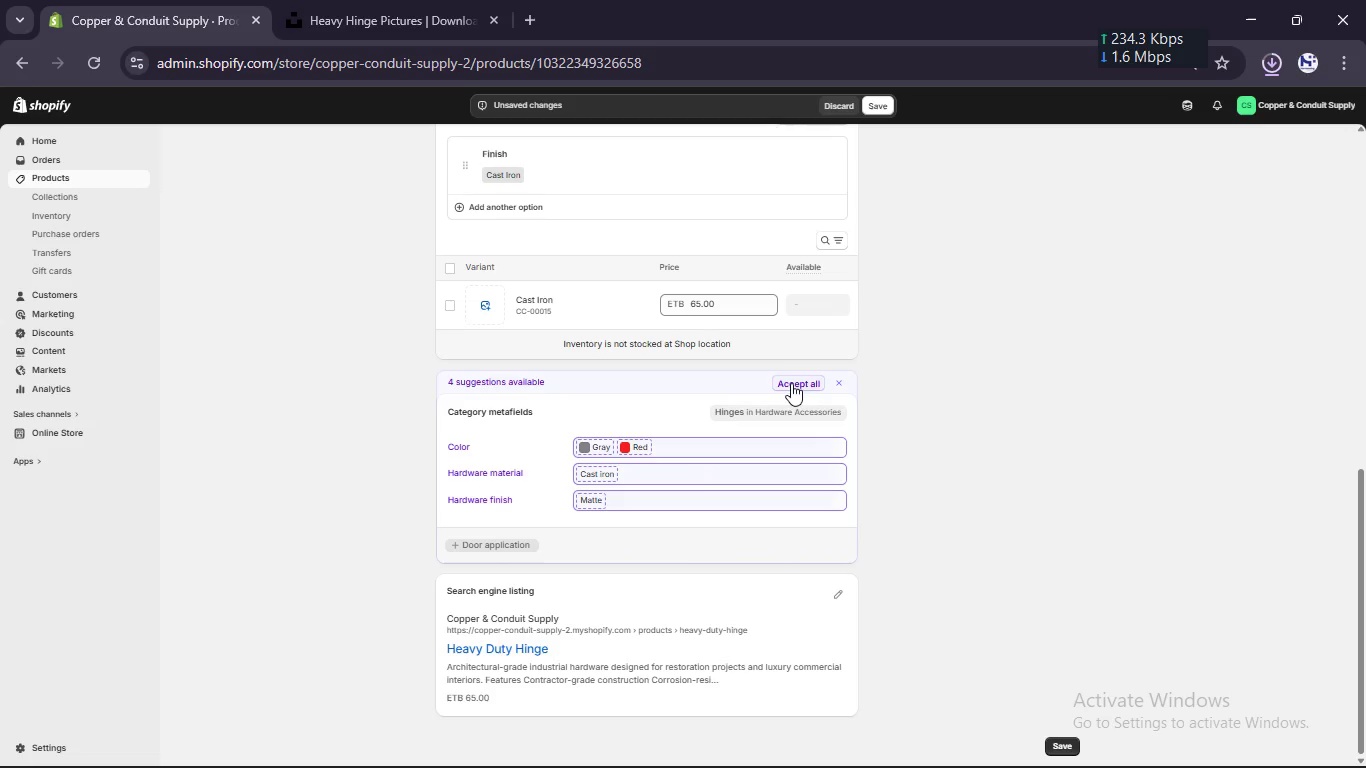 
left_click([791, 385])
 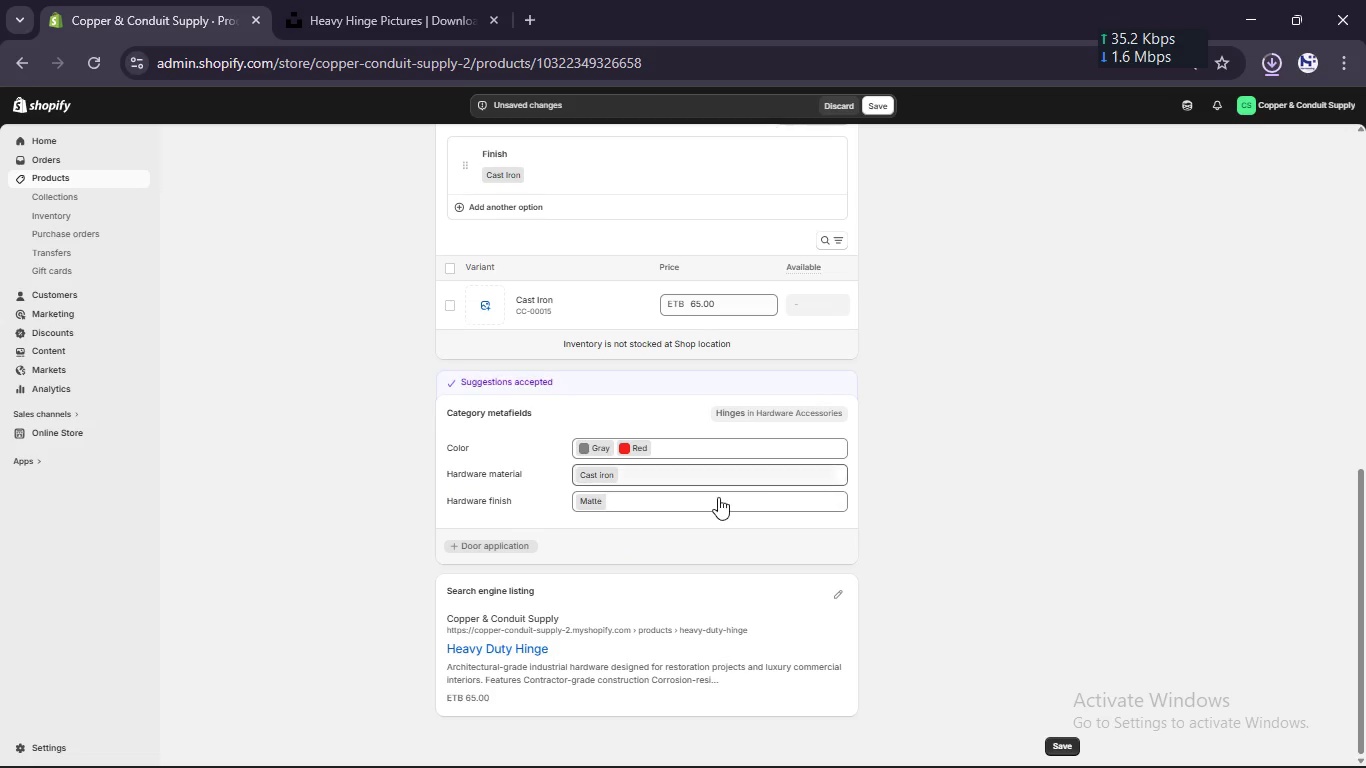 
scroll: coordinate [823, 599], scroll_direction: down, amount: 4.0
 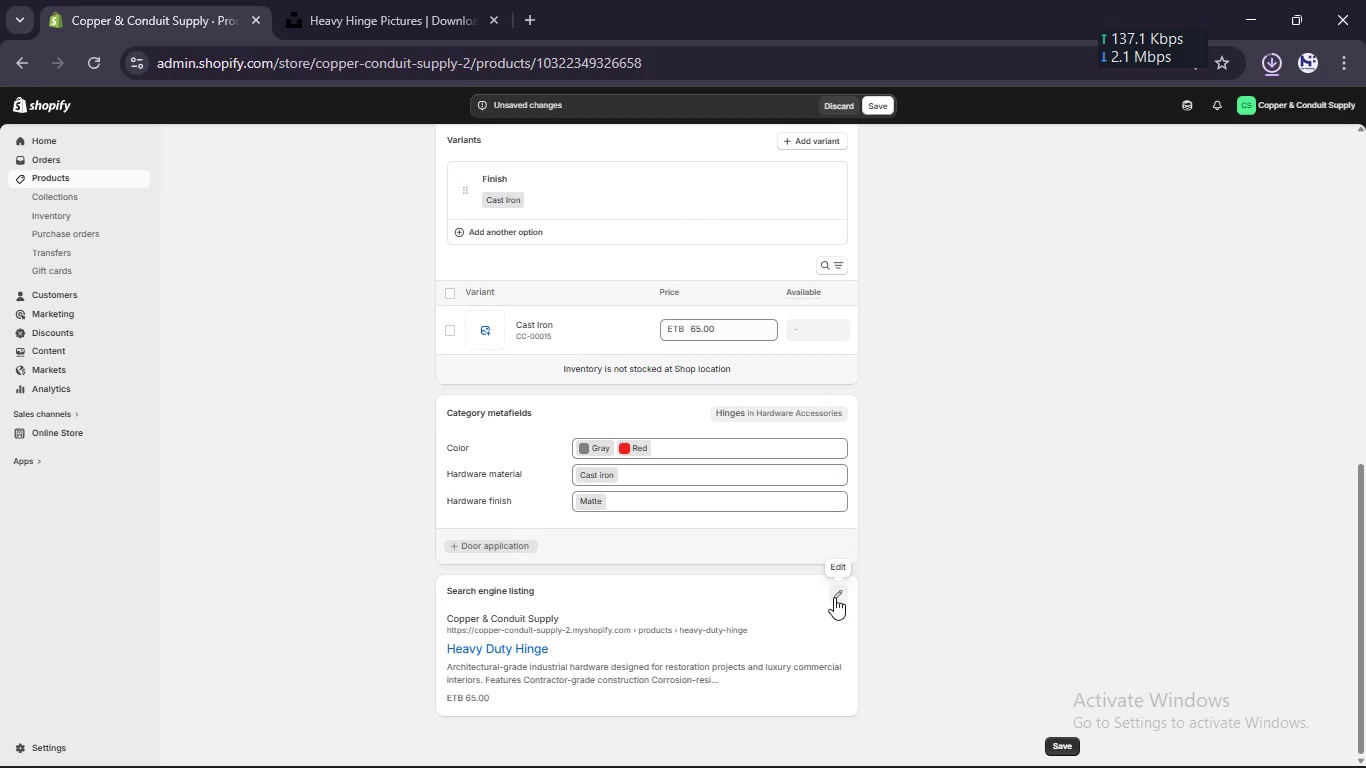 
left_click([834, 597])
 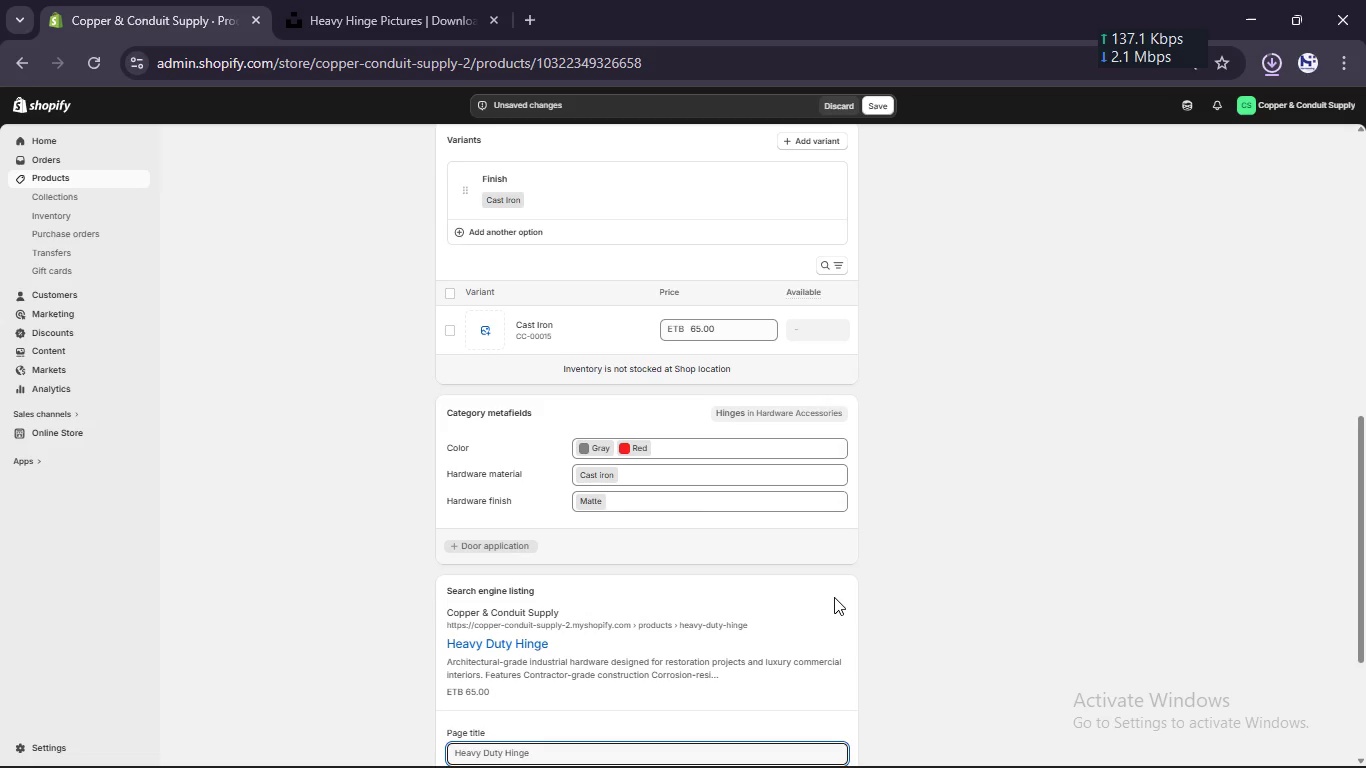 
scroll: coordinate [834, 597], scroll_direction: down, amount: 4.0
 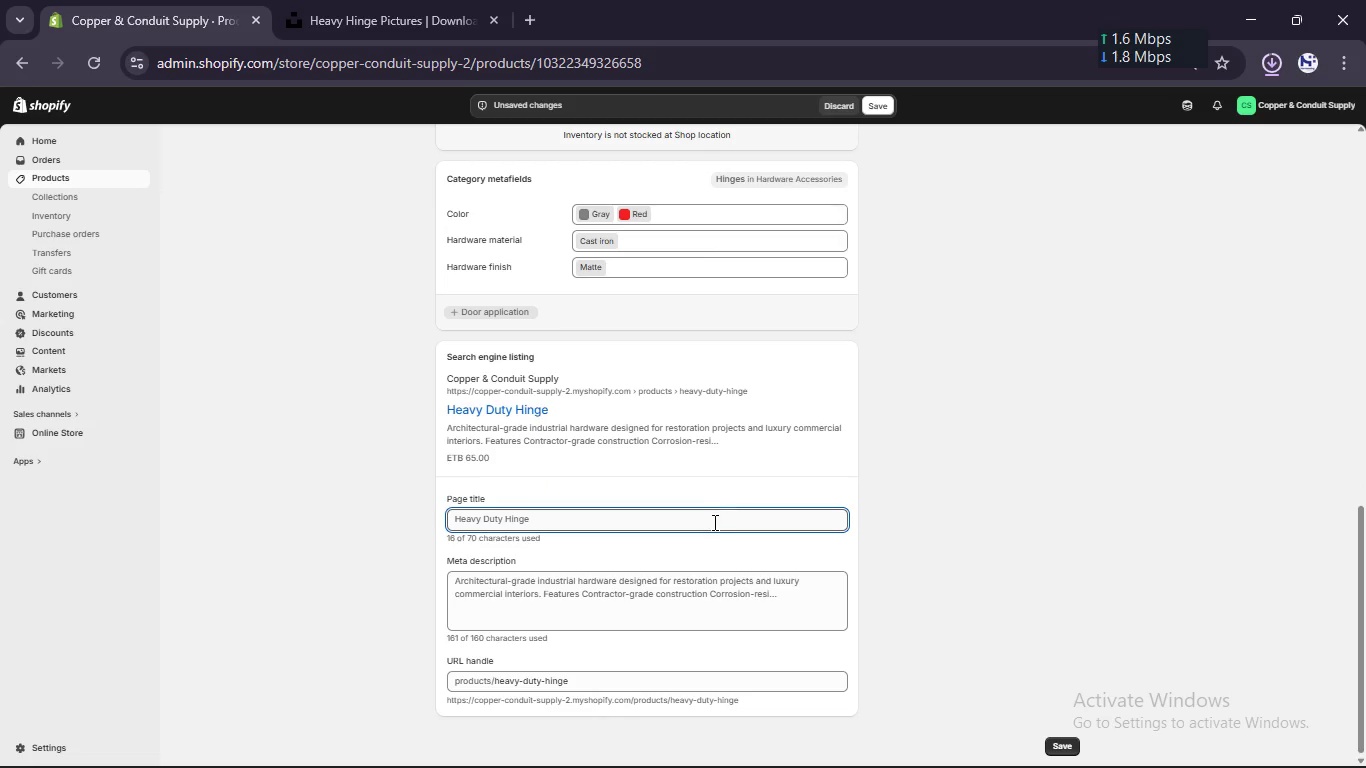 
left_click([713, 522])
 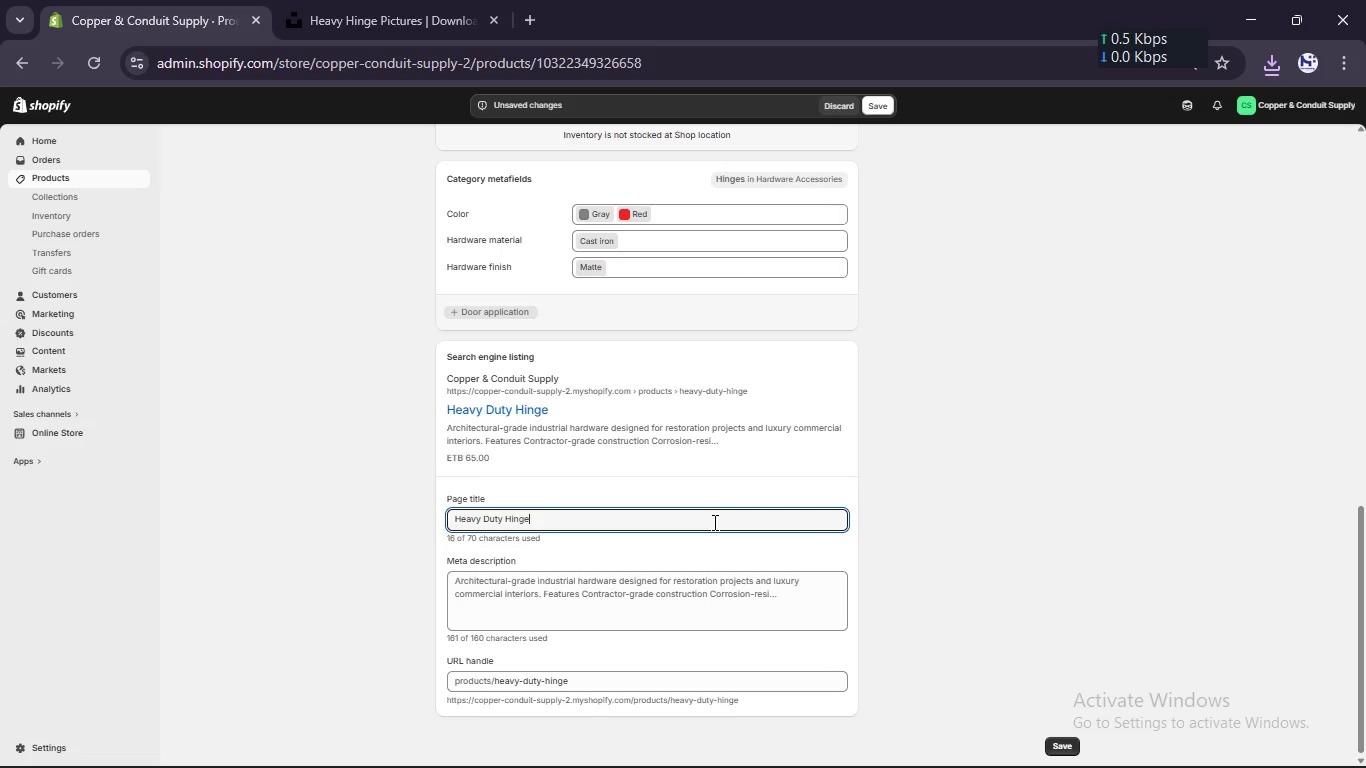 
wait(28.55)
 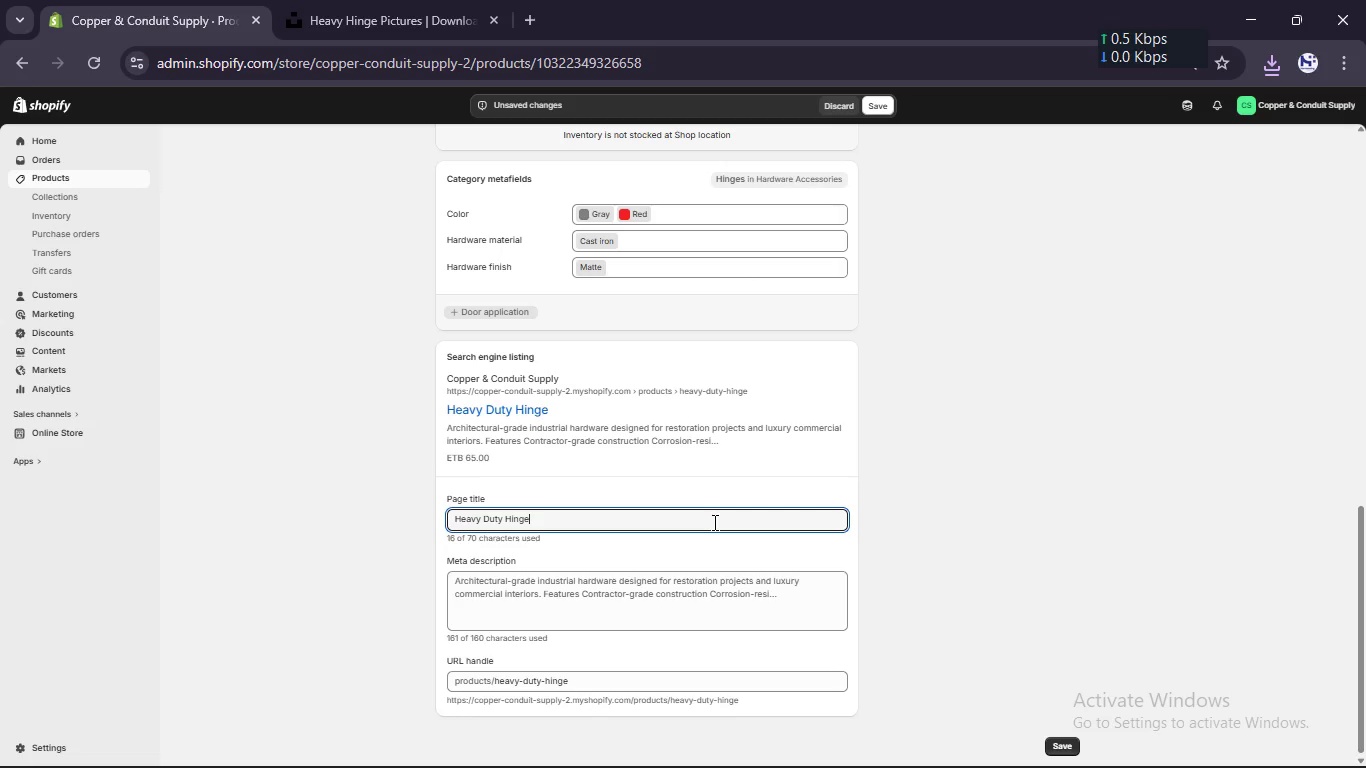 
type( [Break] Spun Copper [Break] Copper & Conduit)
 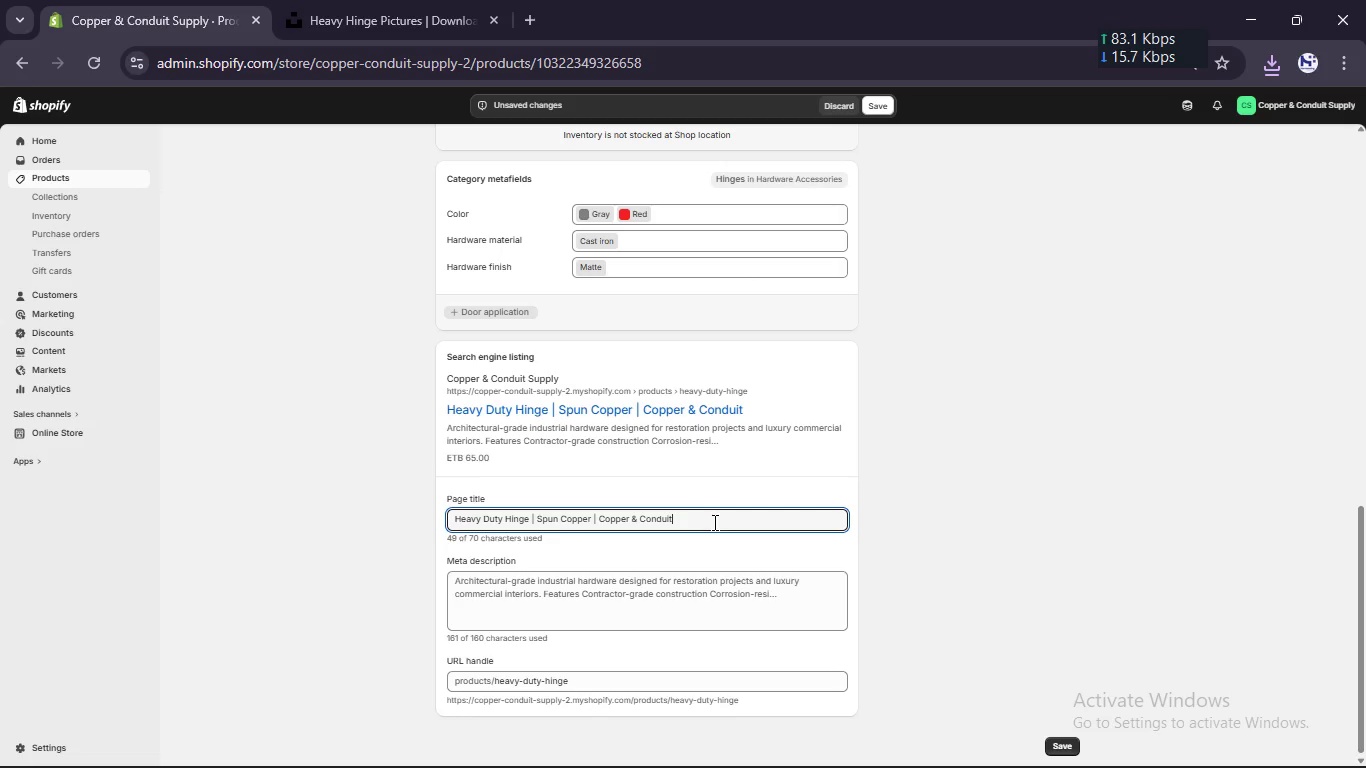 
left_click([665, 591])
 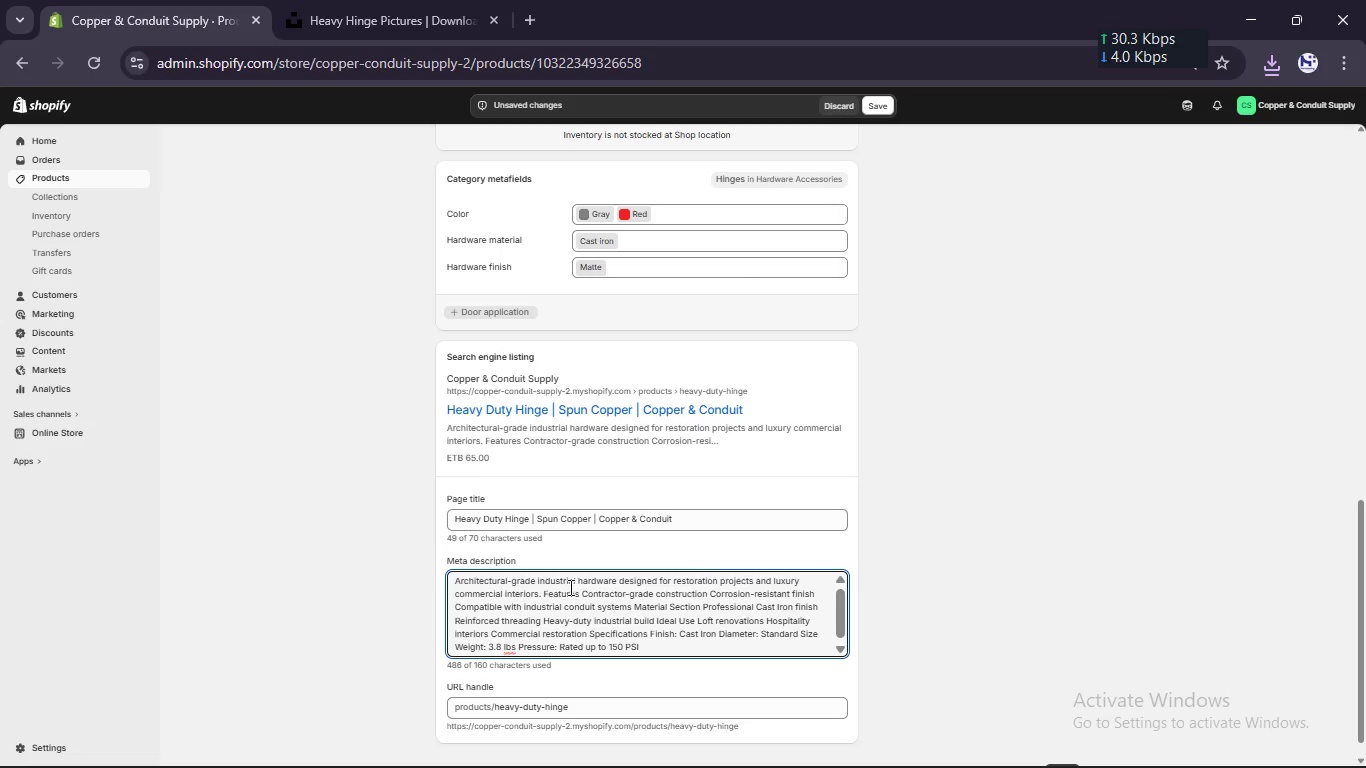 
left_click_drag(start_coordinate=[577, 582], to_coordinate=[724, 678])
 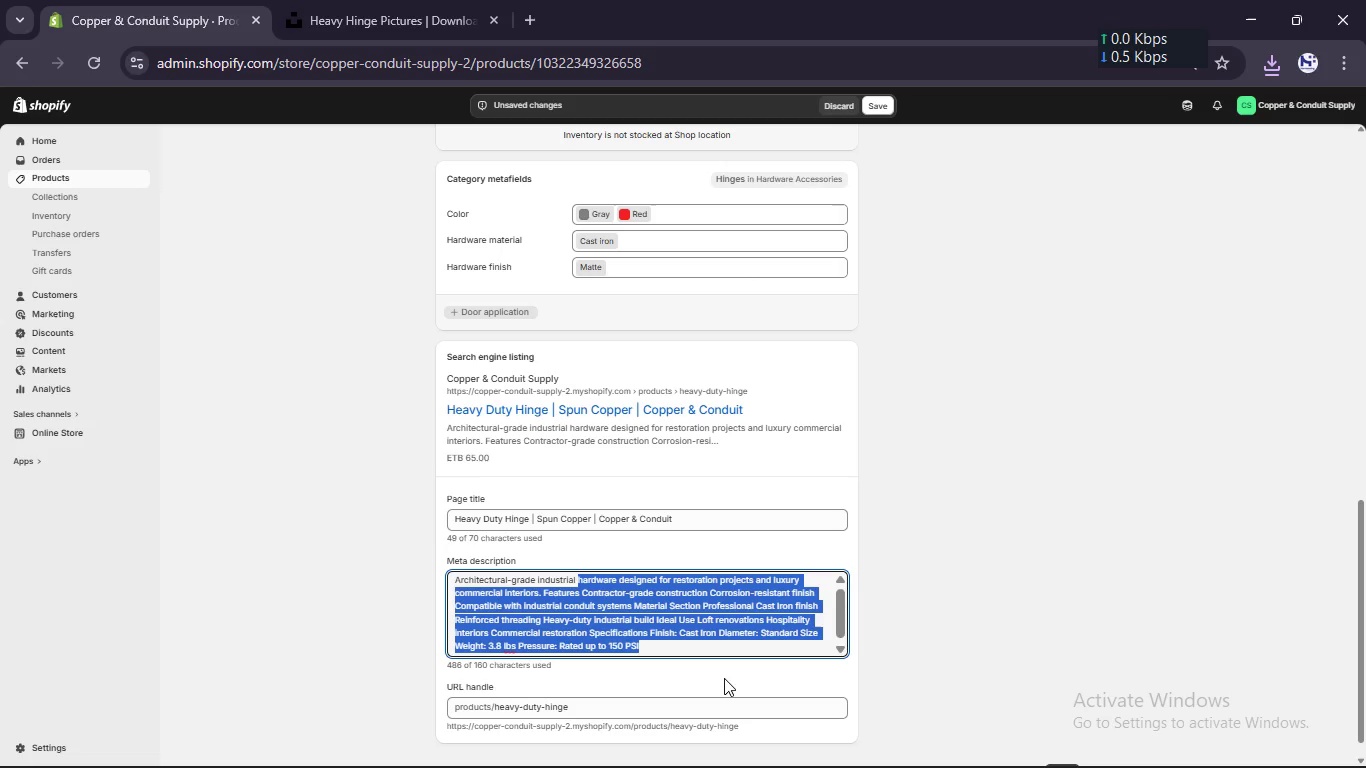 
key(Backspace)
type(heavy duty hinge in spun copper finihs)
key(Backspace)
type(h. Ideda)
key(Backspace)
key(Backspace)
type(al for luxury restoration and contrtor)
 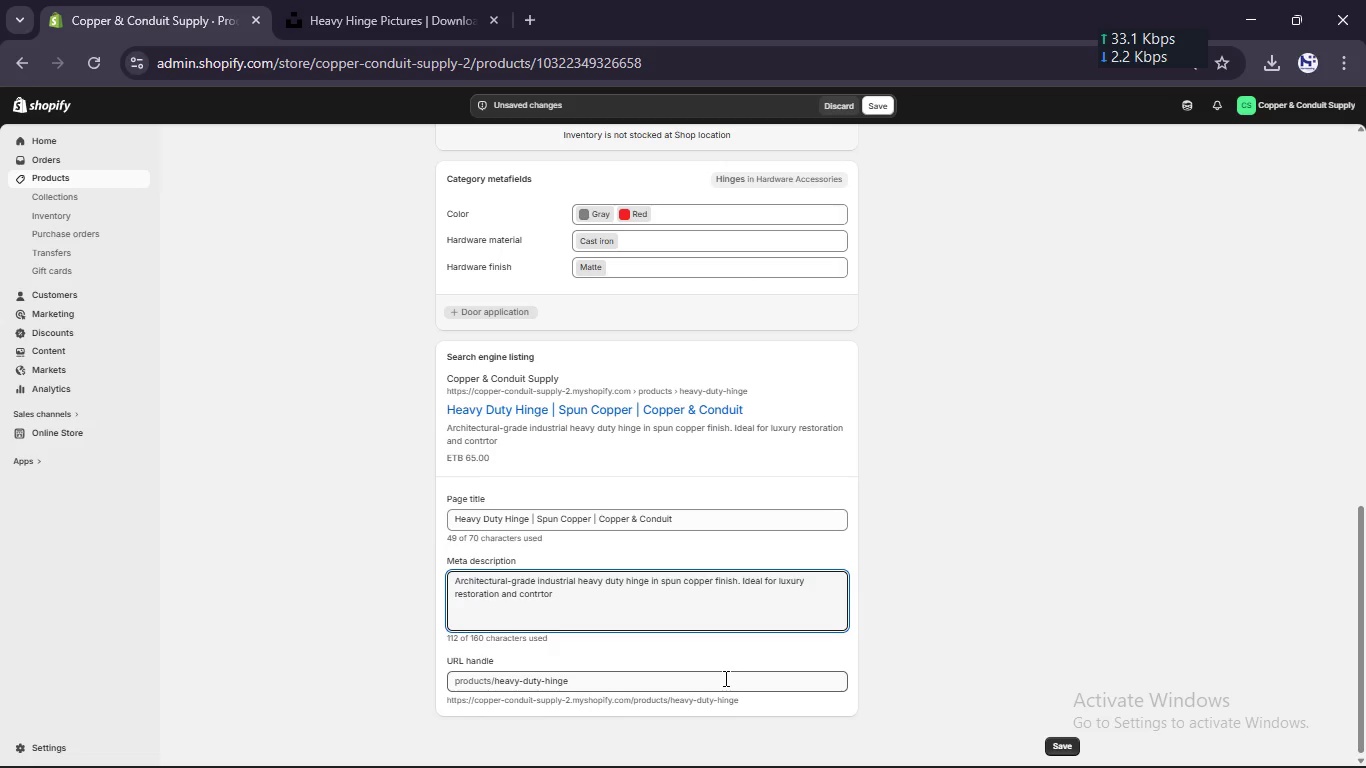 
key(ArrowLeft)
 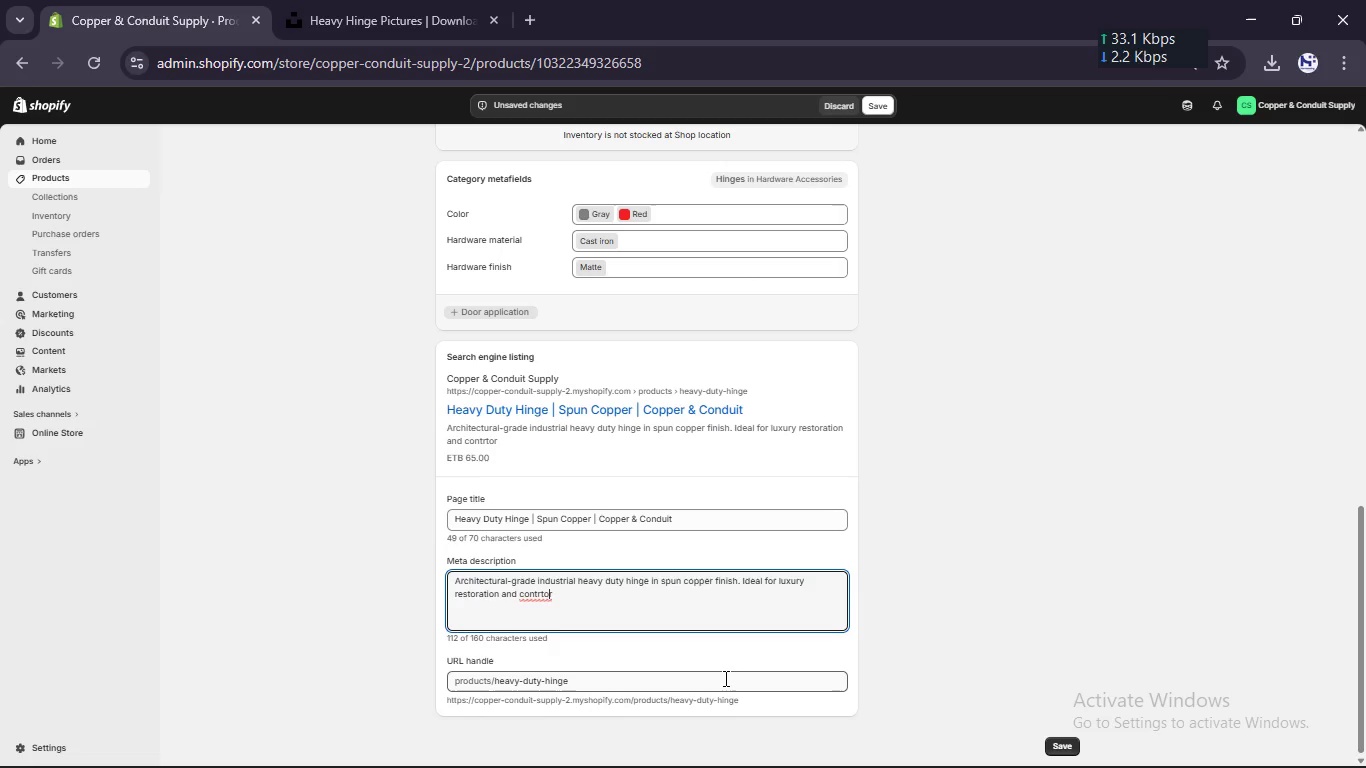 
key(ArrowLeft)
 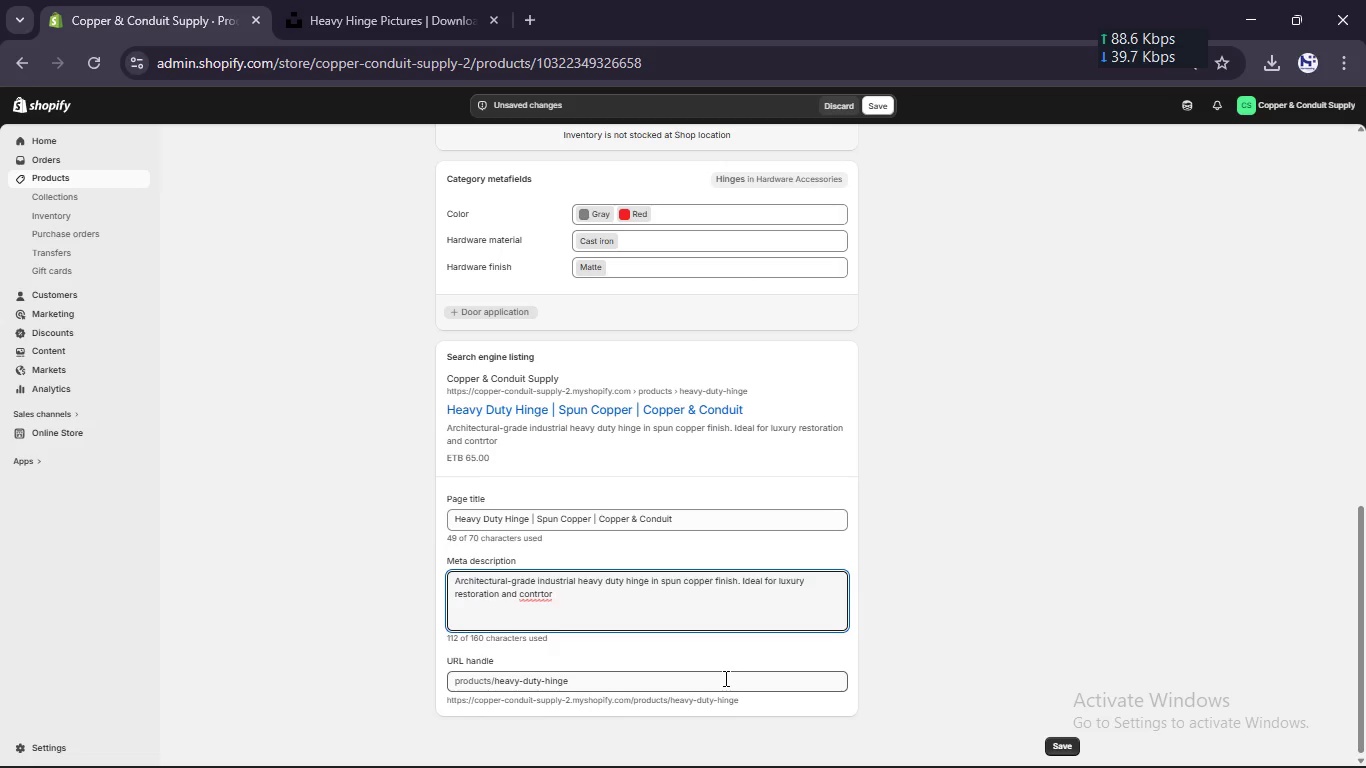 
key(ArrowLeft)
 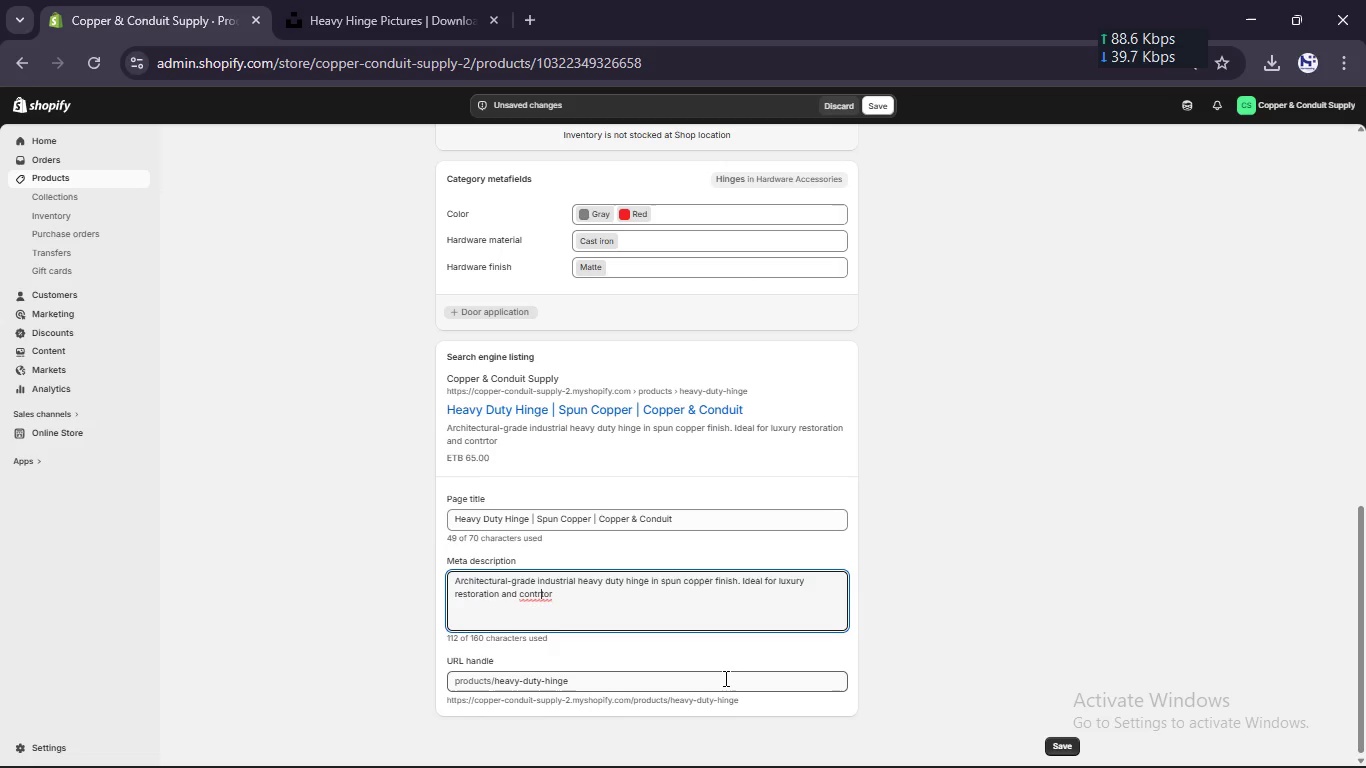 
type(ac)
 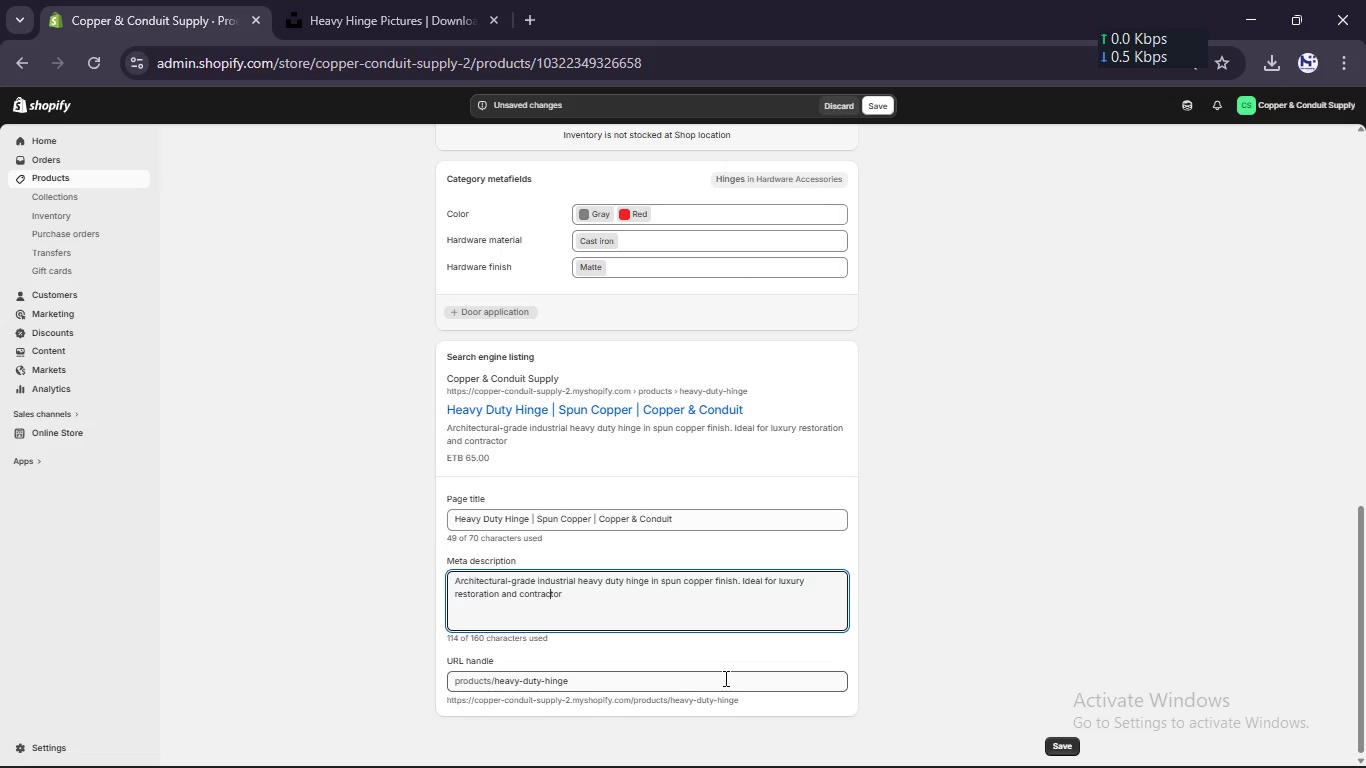 
key(ArrowRight)
 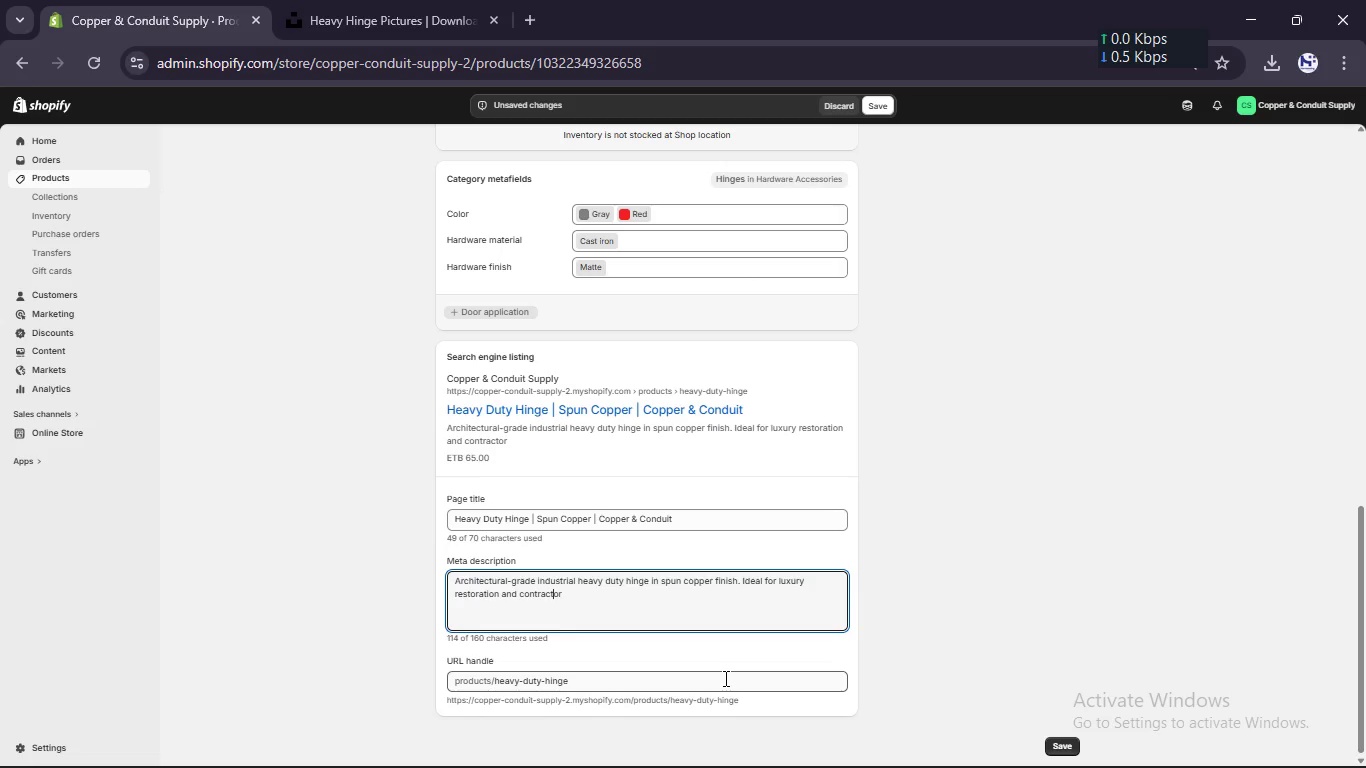 
key(ArrowRight)
 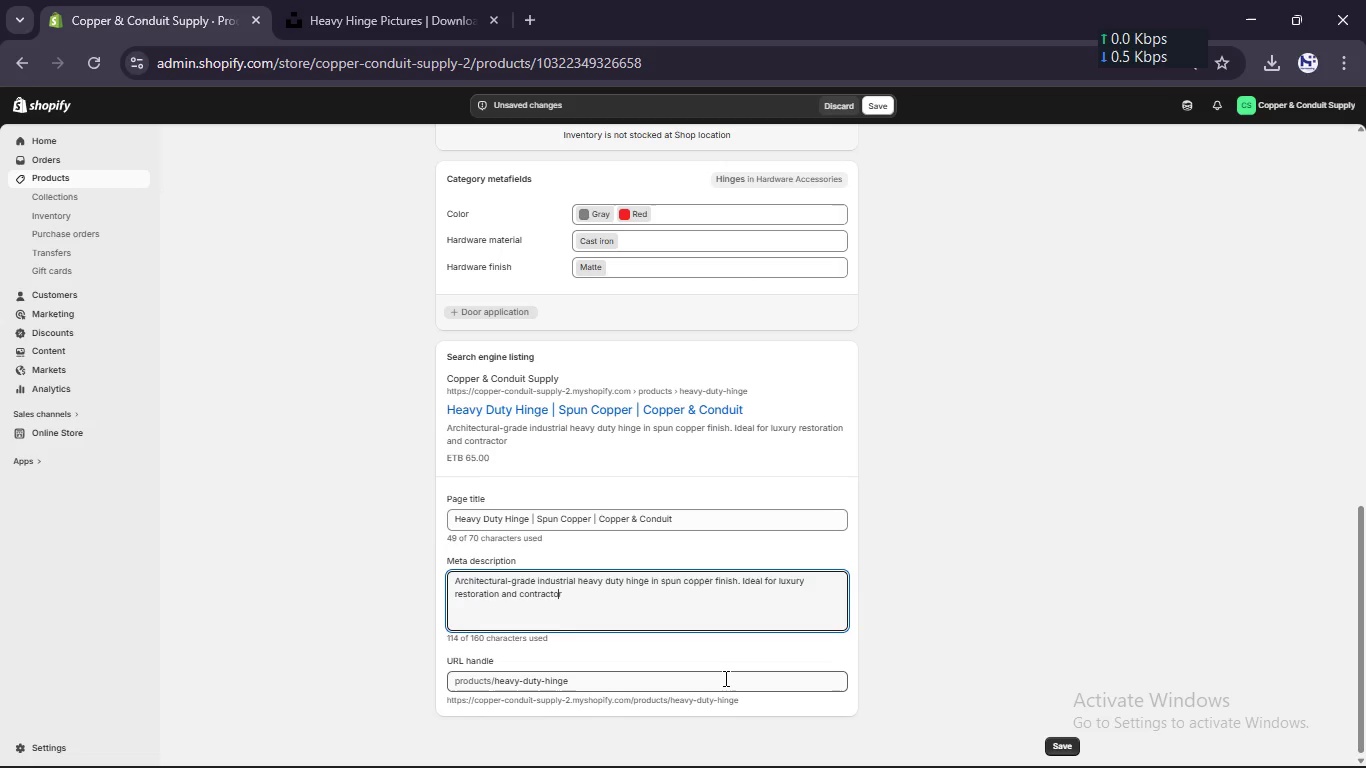 
key(ArrowRight)
 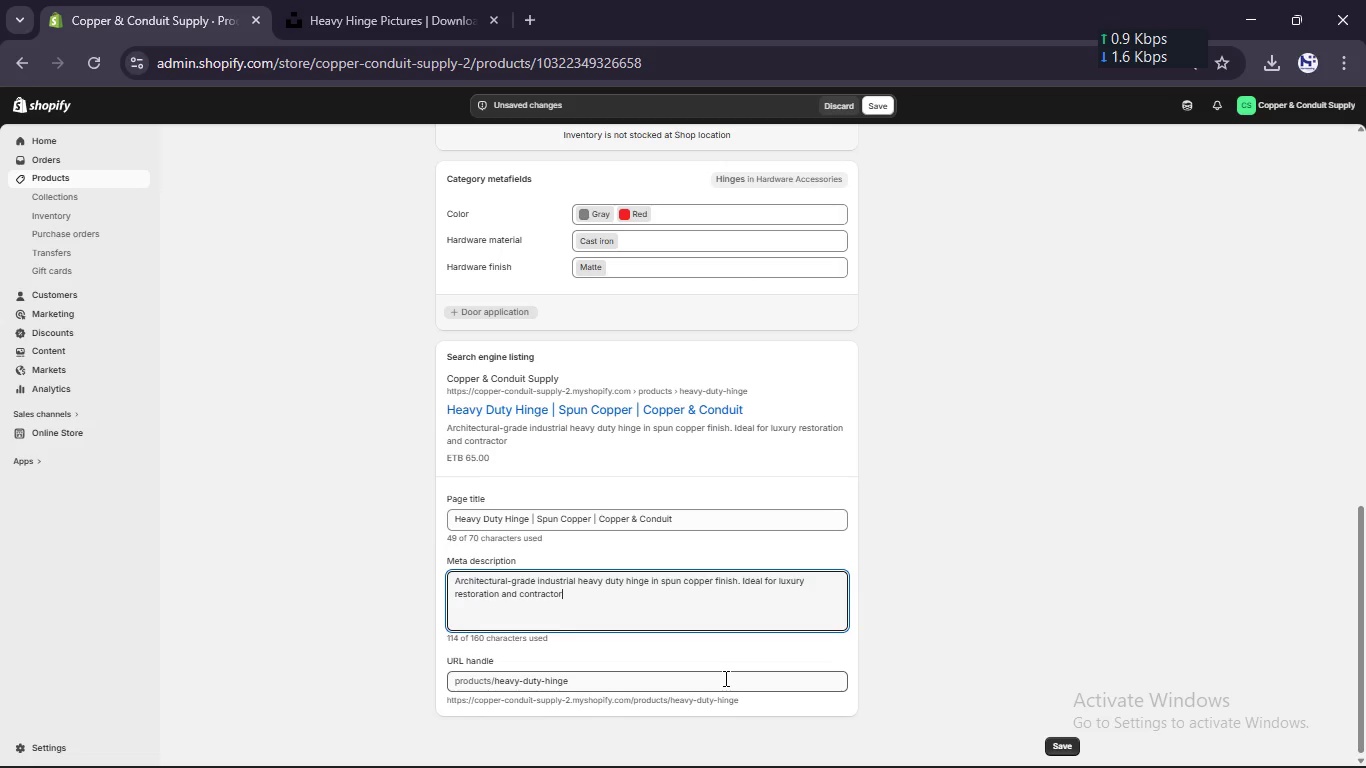 
type( installations.)
 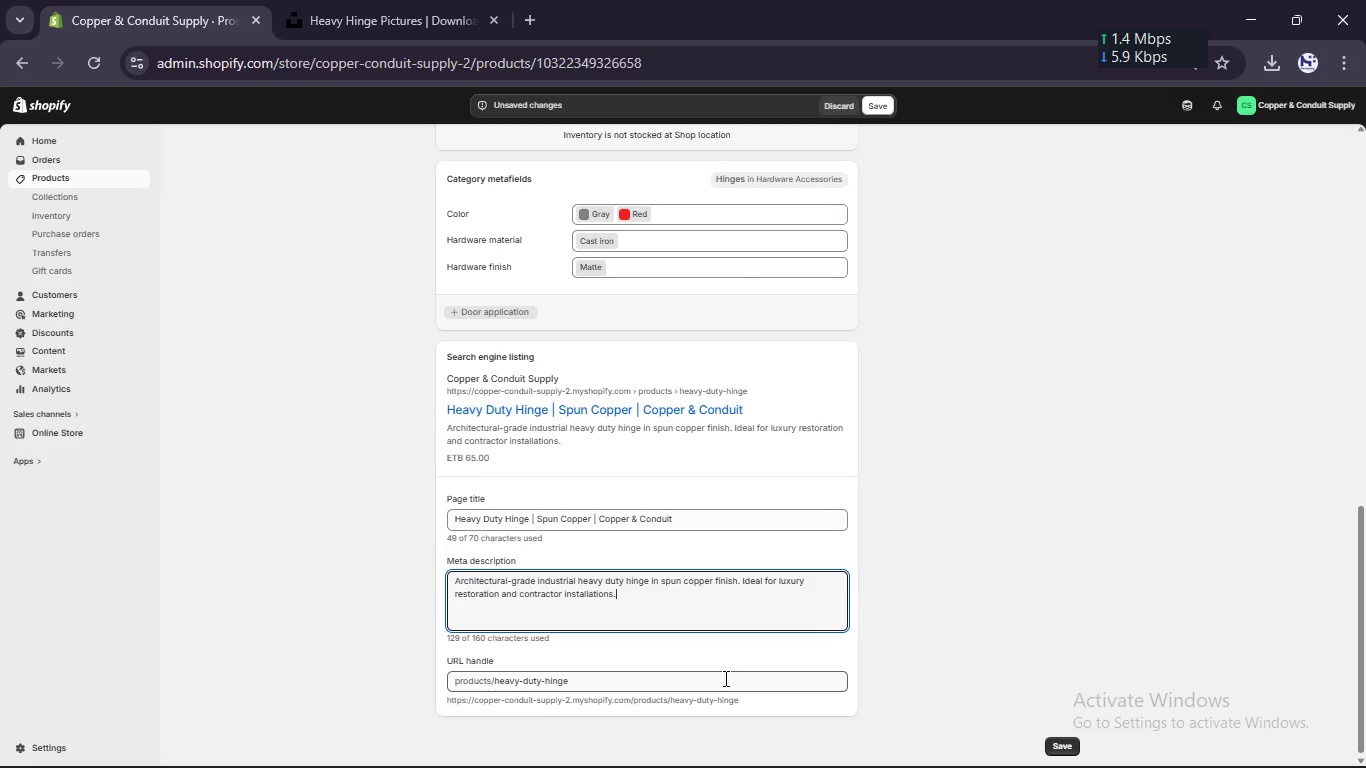 
scroll: coordinate [635, 329], scroll_direction: up, amount: 9.0
 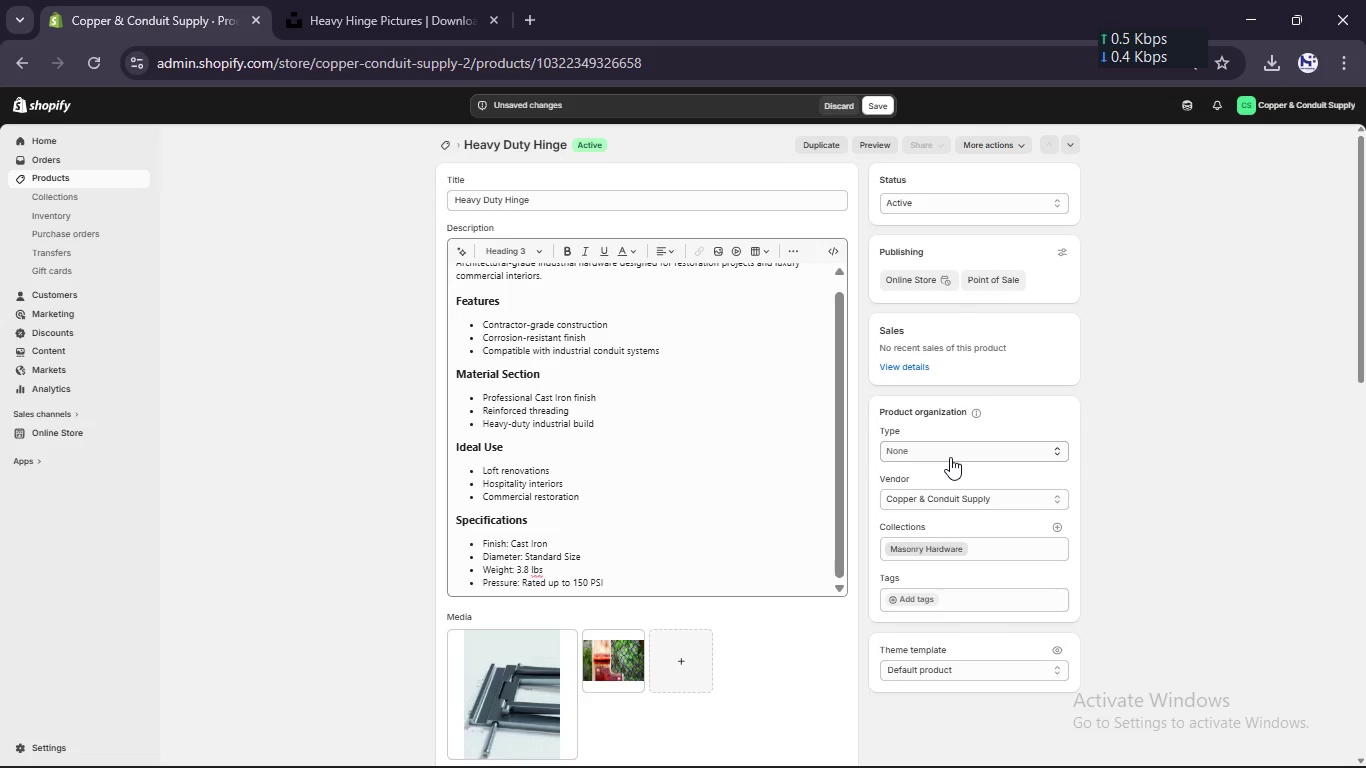 
wait(15.01)
 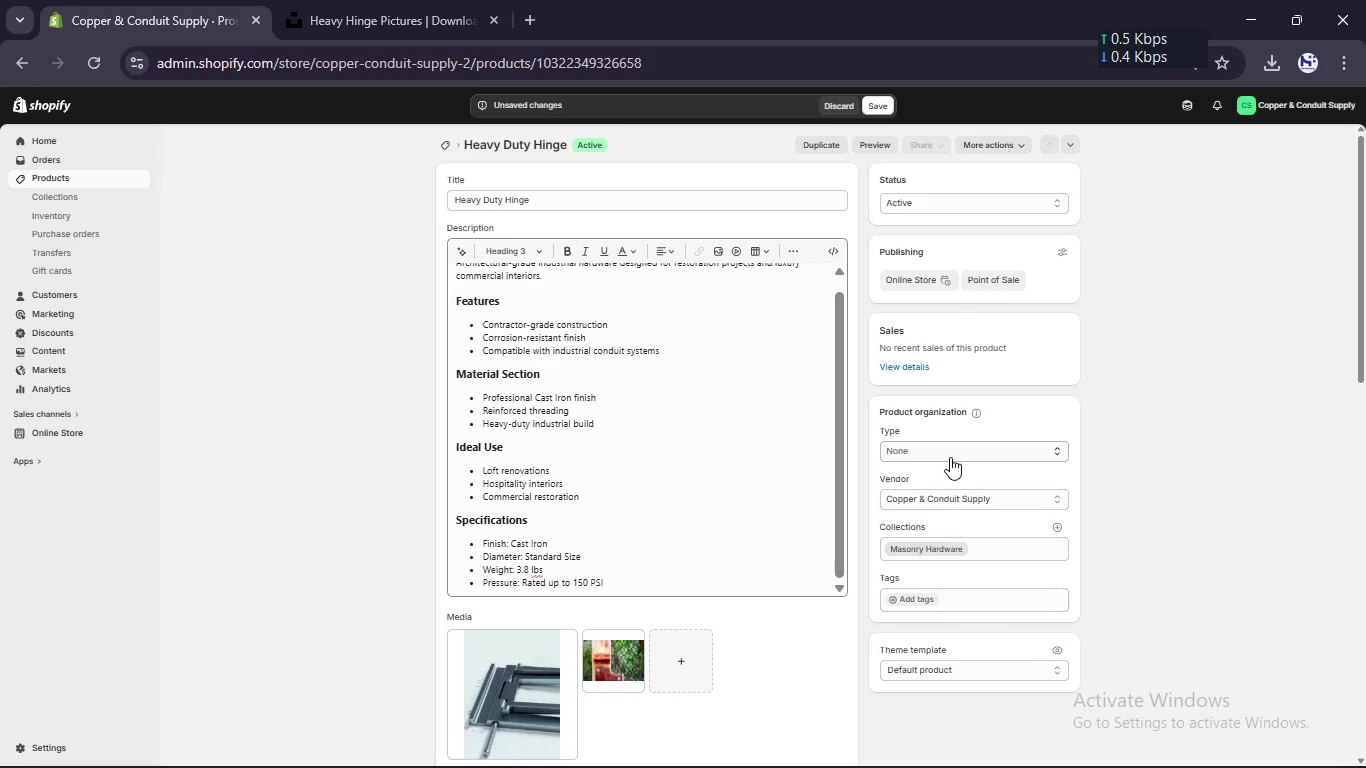 
left_click([926, 597])
 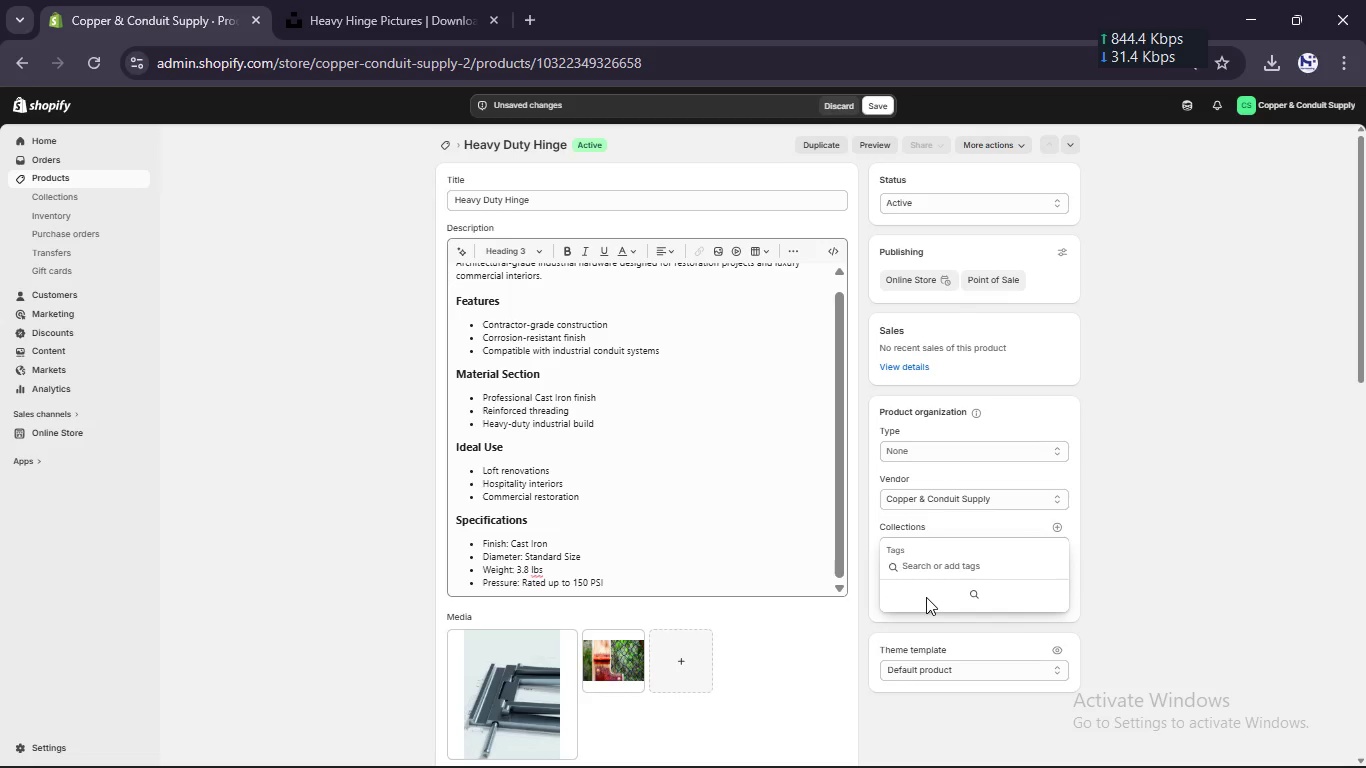 
type(Electrical )
key(Backspace)
type(, Copper, Industrial Chic, Restoration, Ha)
key(Backspace)
key(Backspace)
key(Backspace)
key(Backspace)
type( Hae)
key(Backspace)
type(rdware, Contractor Grade)
 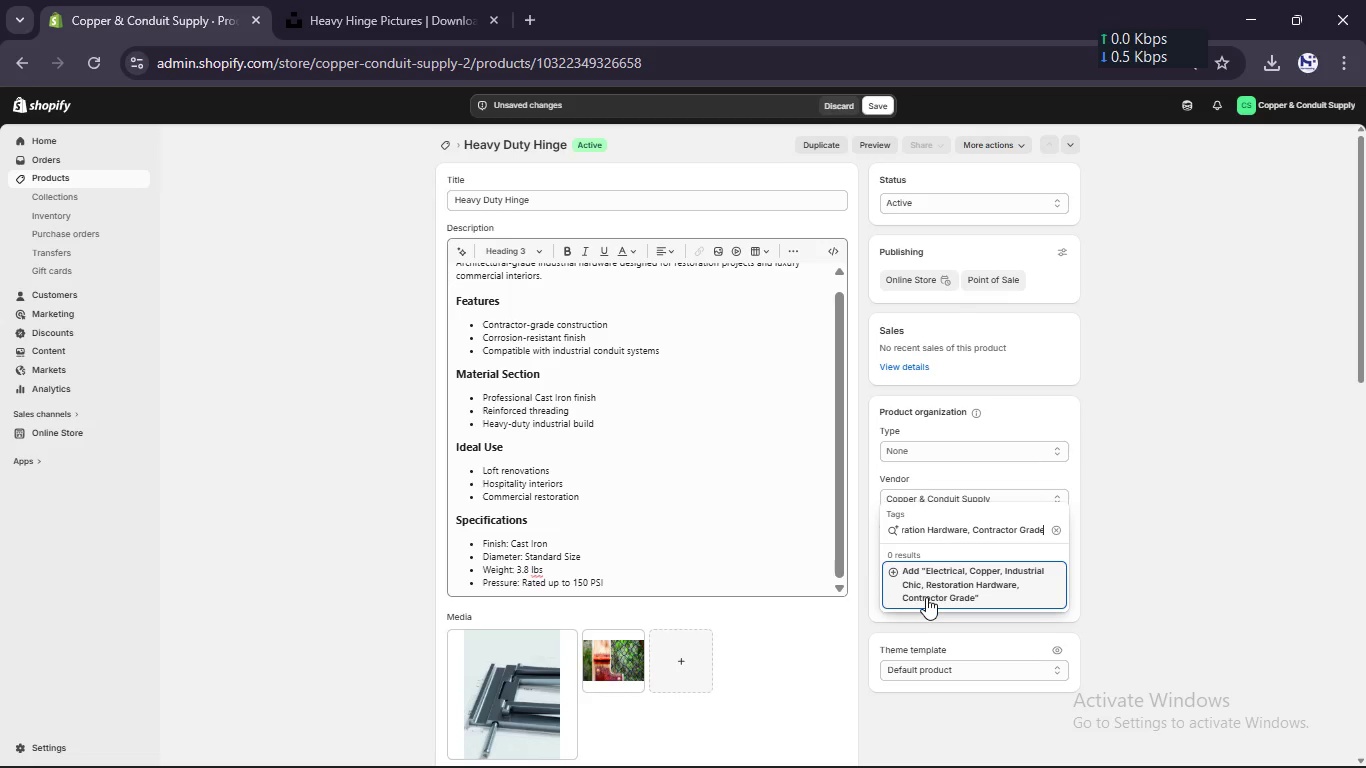 
key(Enter)
 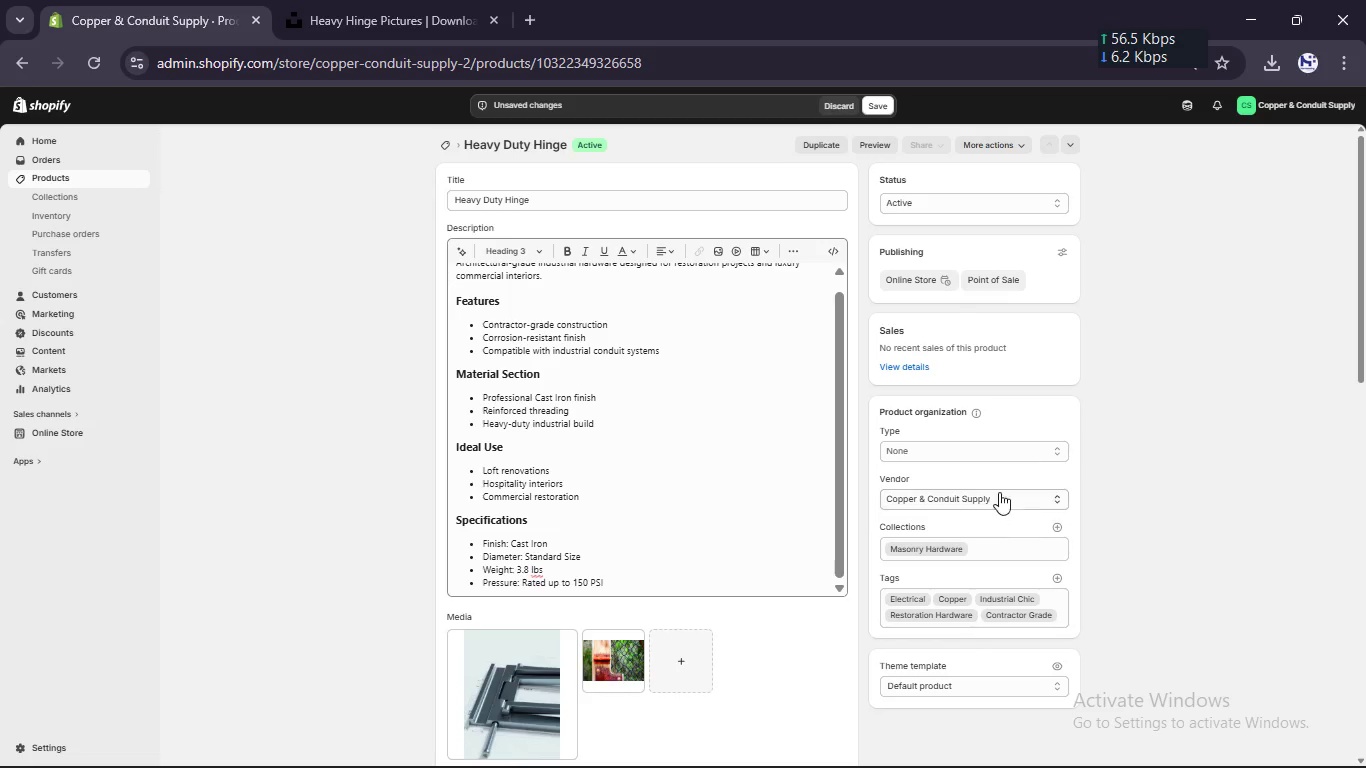 
left_click([1011, 459])
 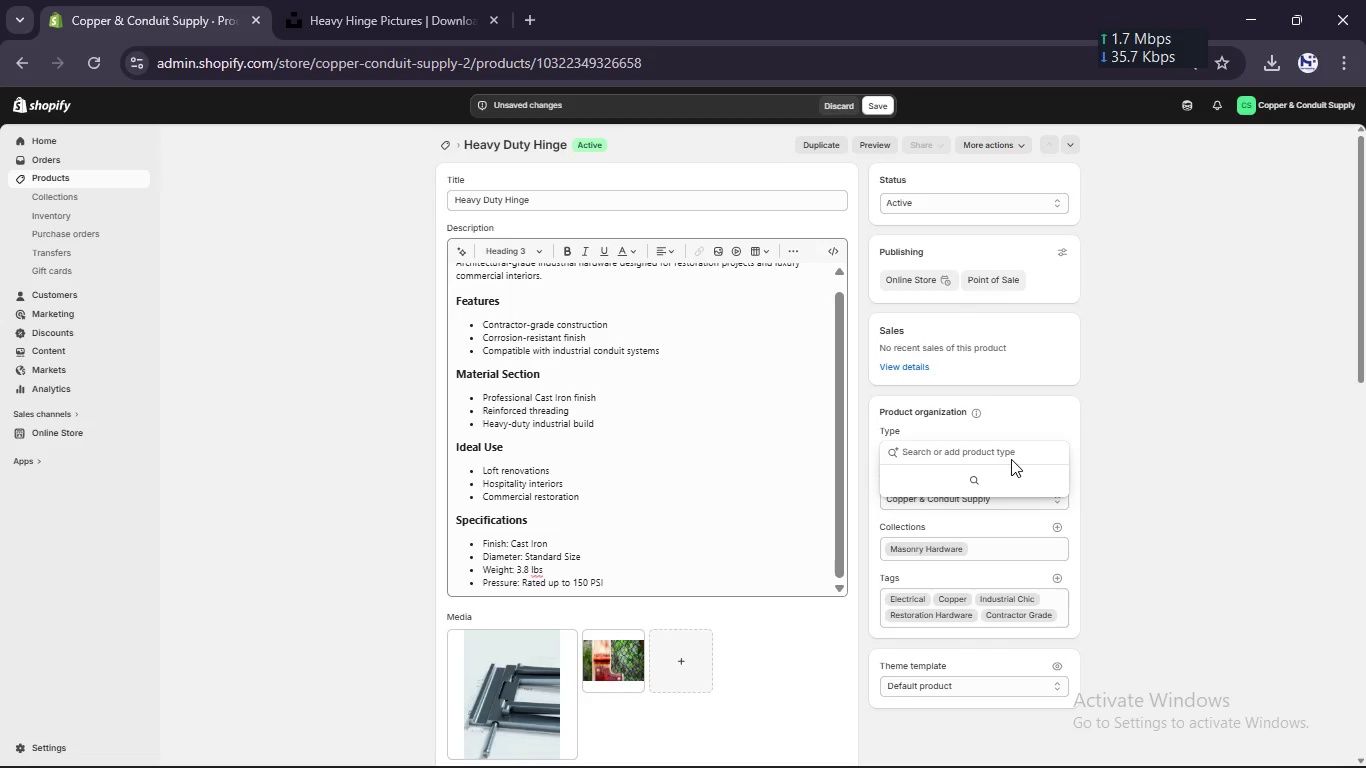 
wait(5.73)
 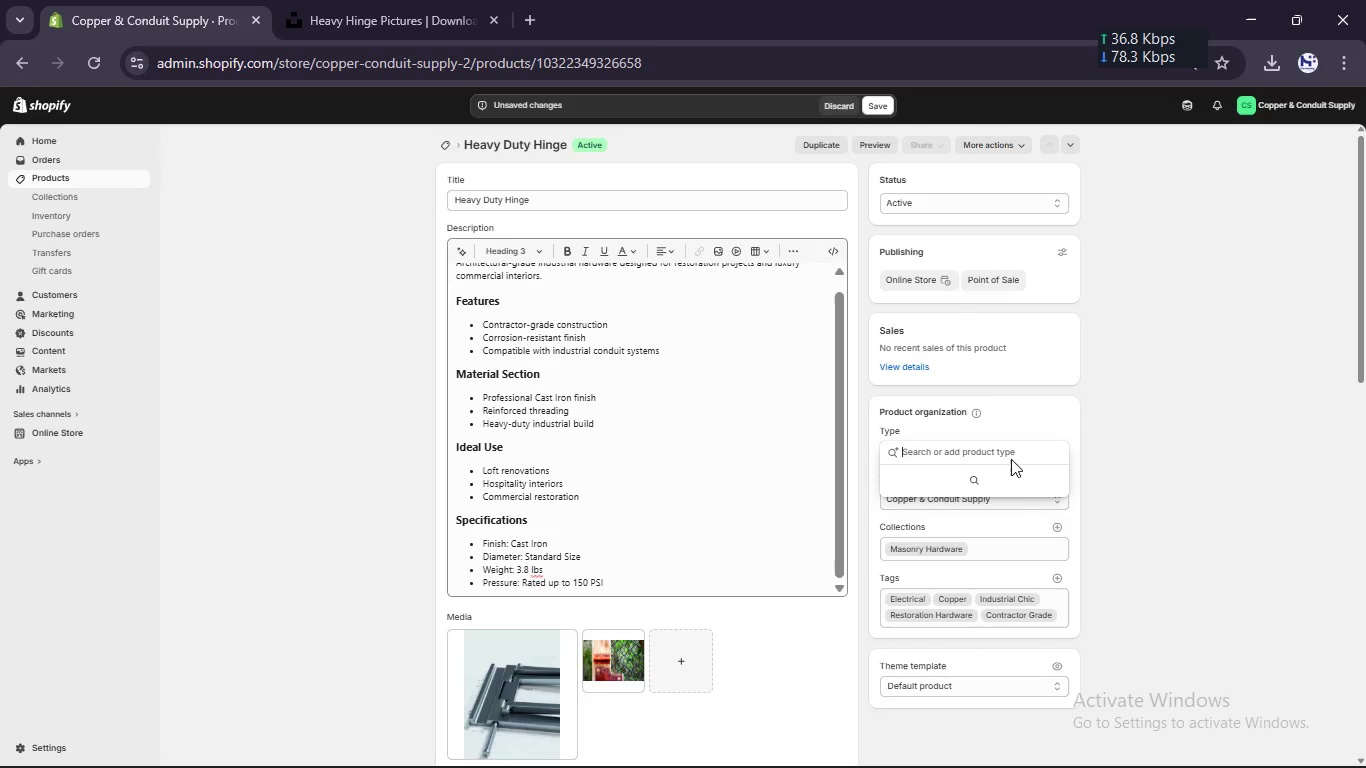 
type(Heavy Dur)
key(Backspace)
type(ty Hunge)
key(Backspace)
key(Backspace)
key(Backspace)
key(Backspace)
type(inge)
 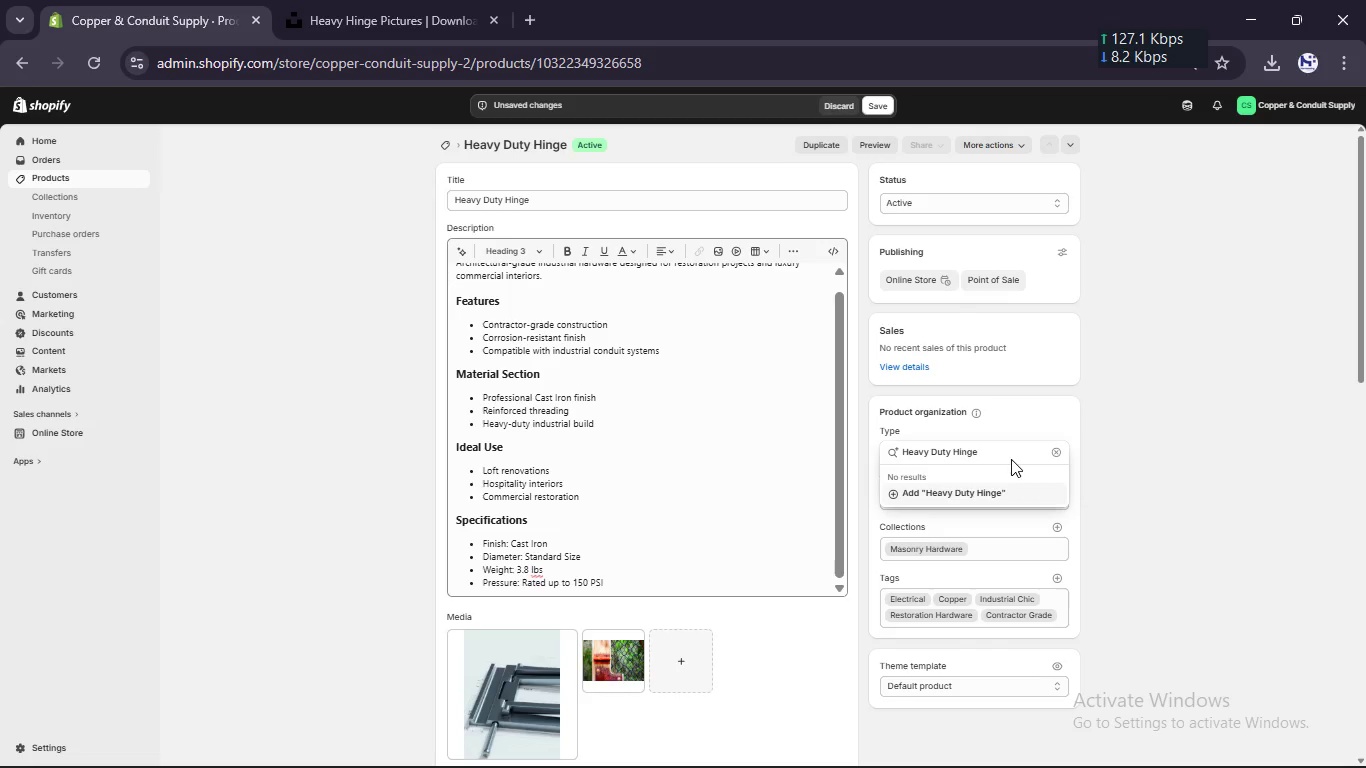 
left_click([995, 488])
 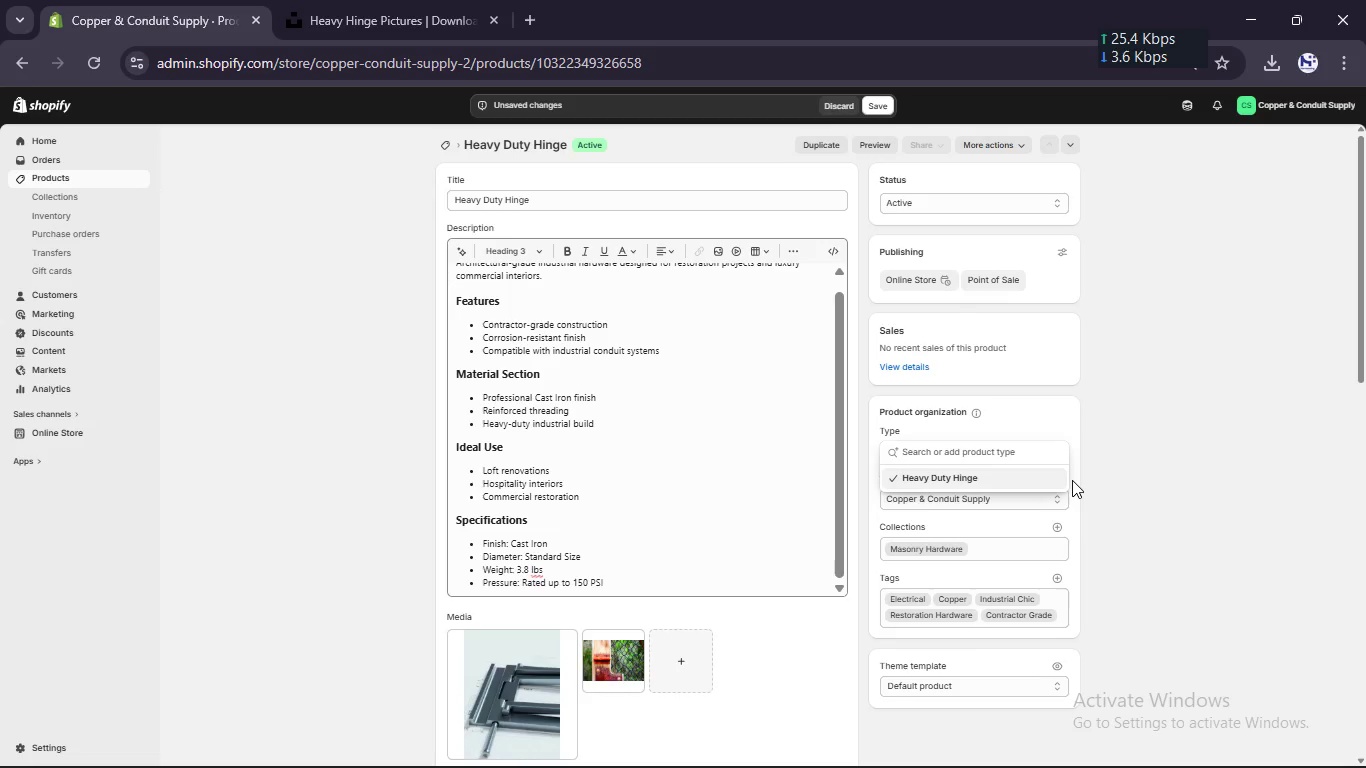 
left_click([1110, 476])
 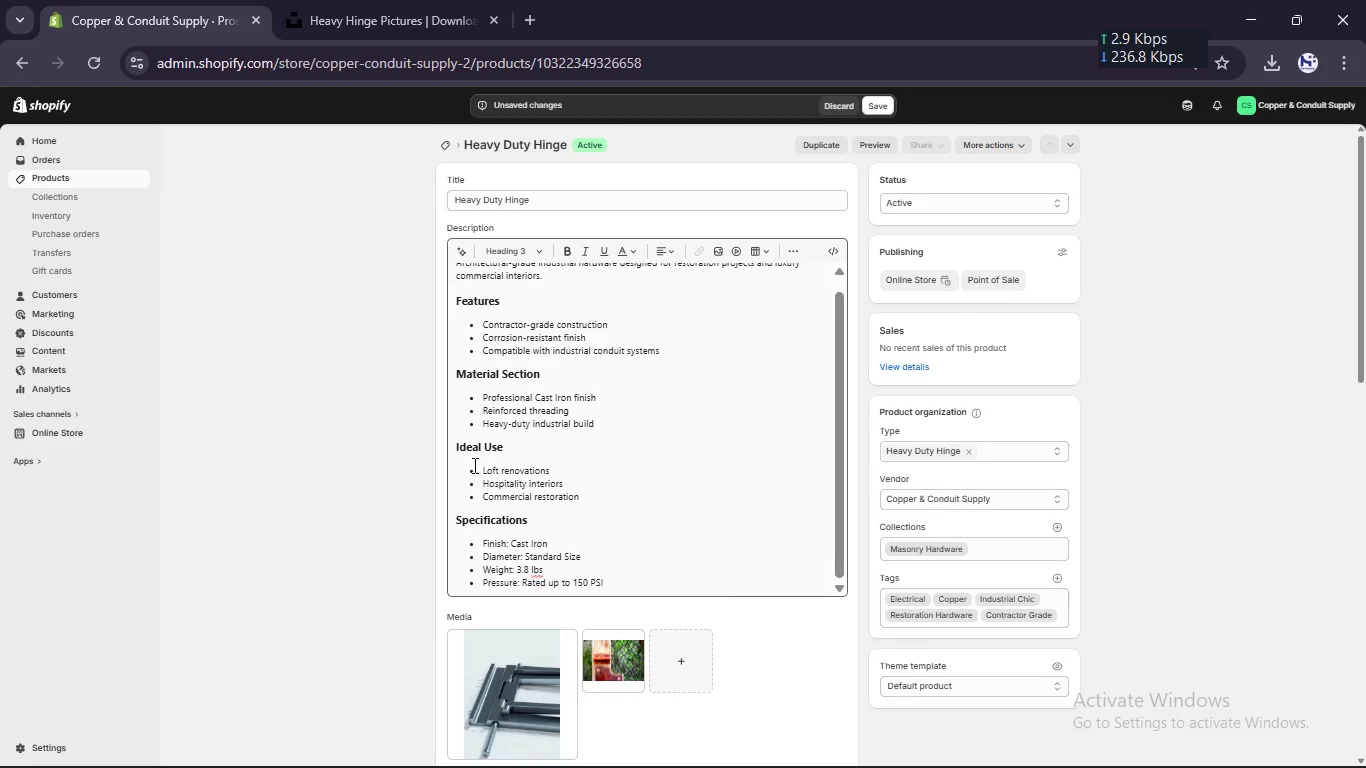 
scroll: coordinate [687, 578], scroll_direction: down, amount: 2.0
 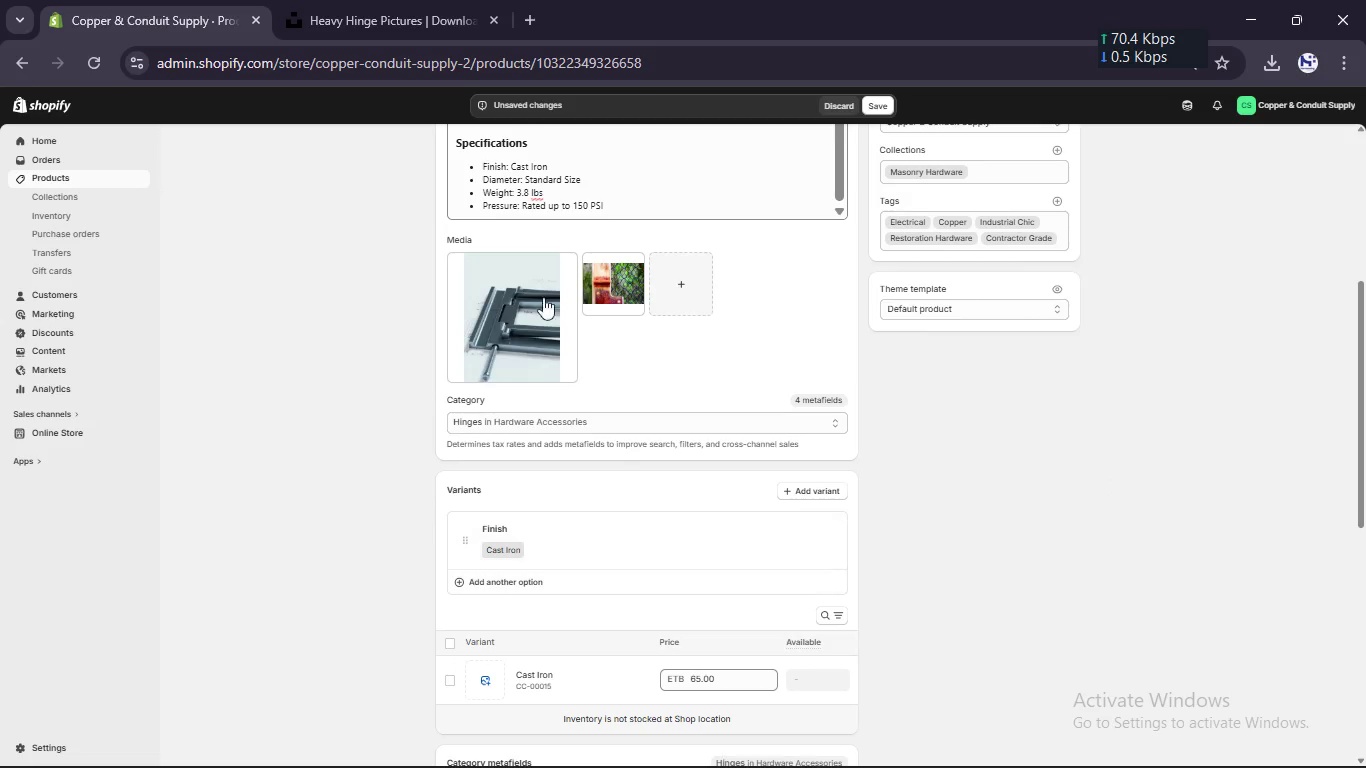 
left_click([538, 292])
 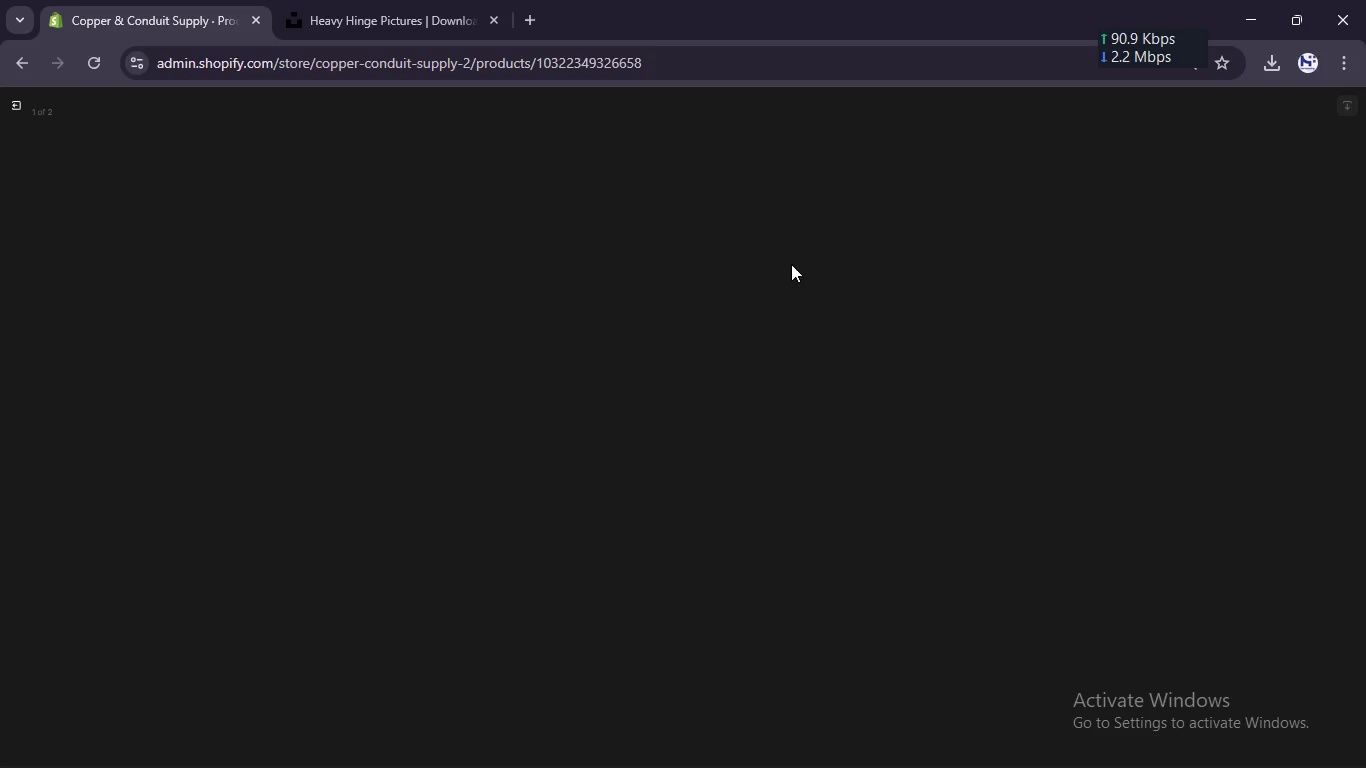 
wait(5.97)
 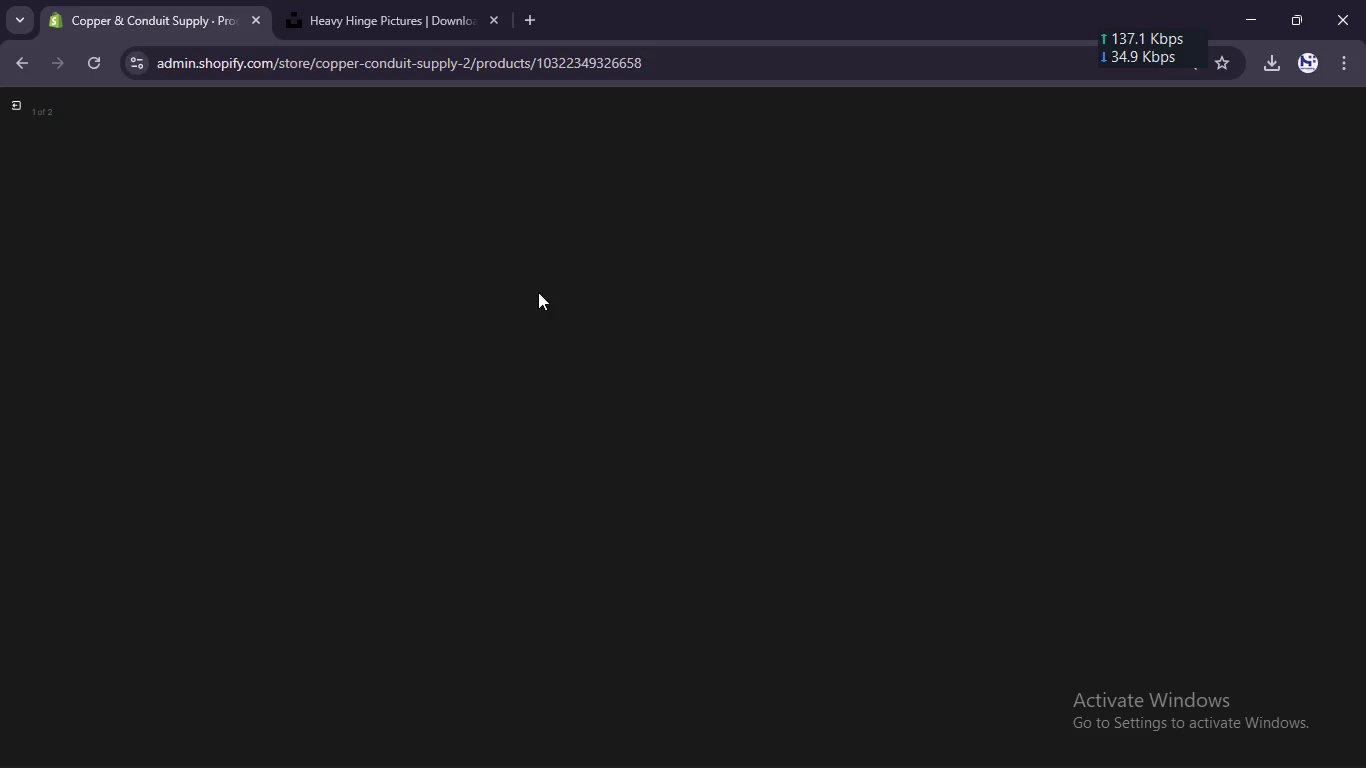 
left_click([1164, 241])
 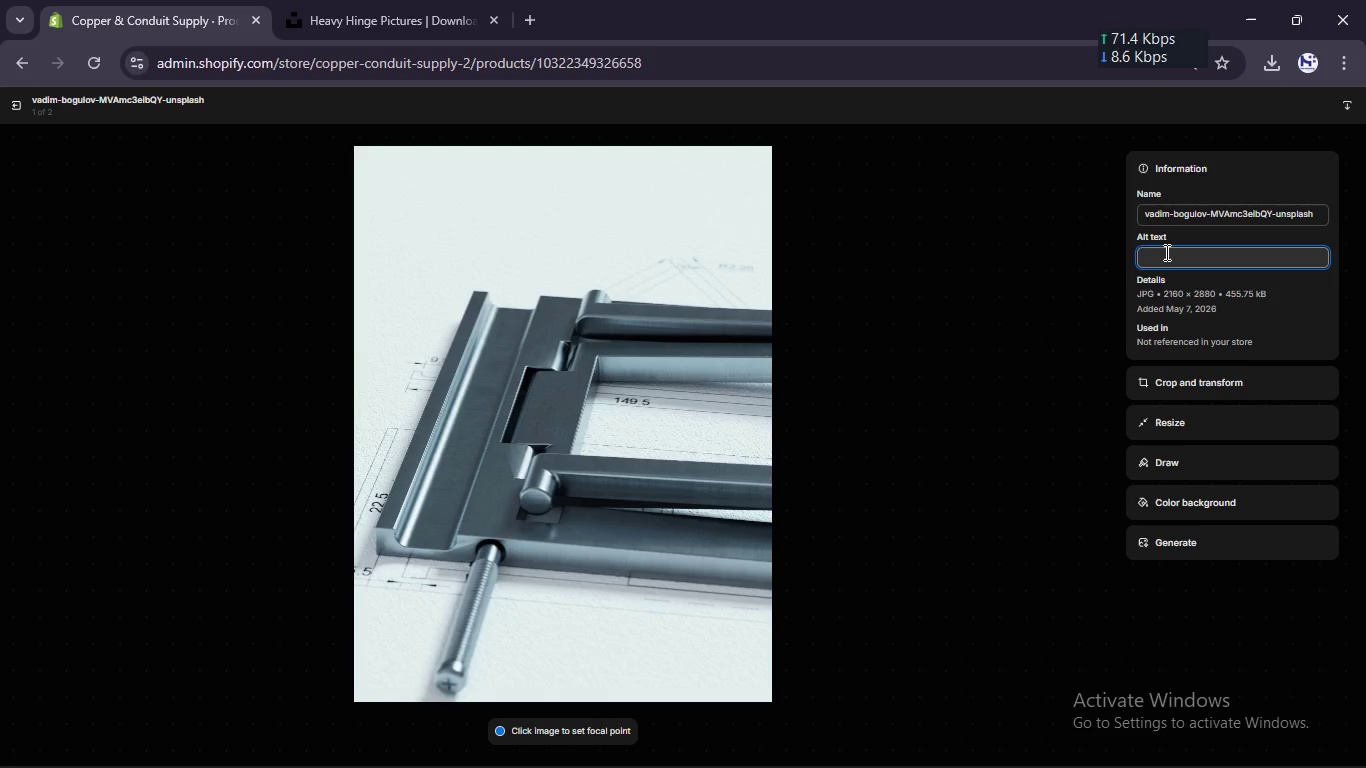 
type(industr)
 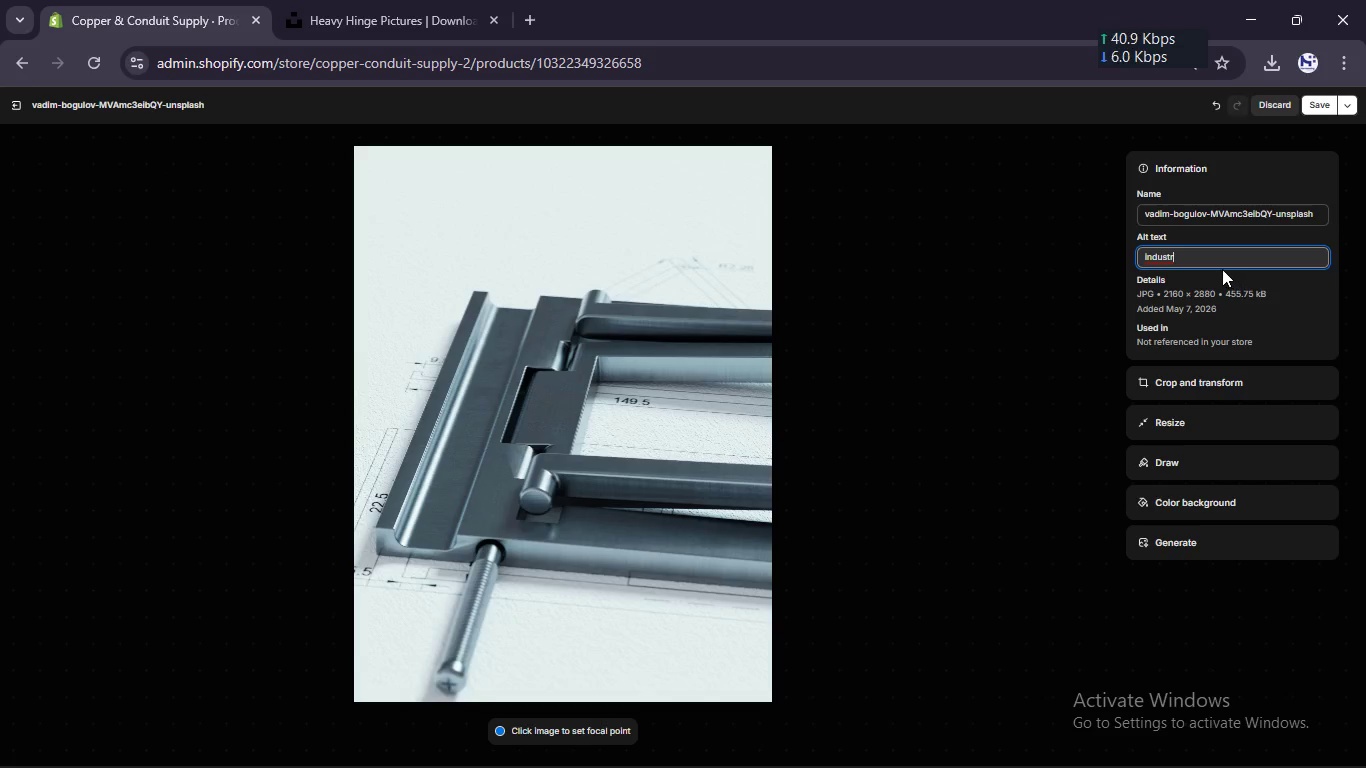 
type(ial su)
key(Backspace)
type(pun copper heavy duty hinge for restoration peojects)
 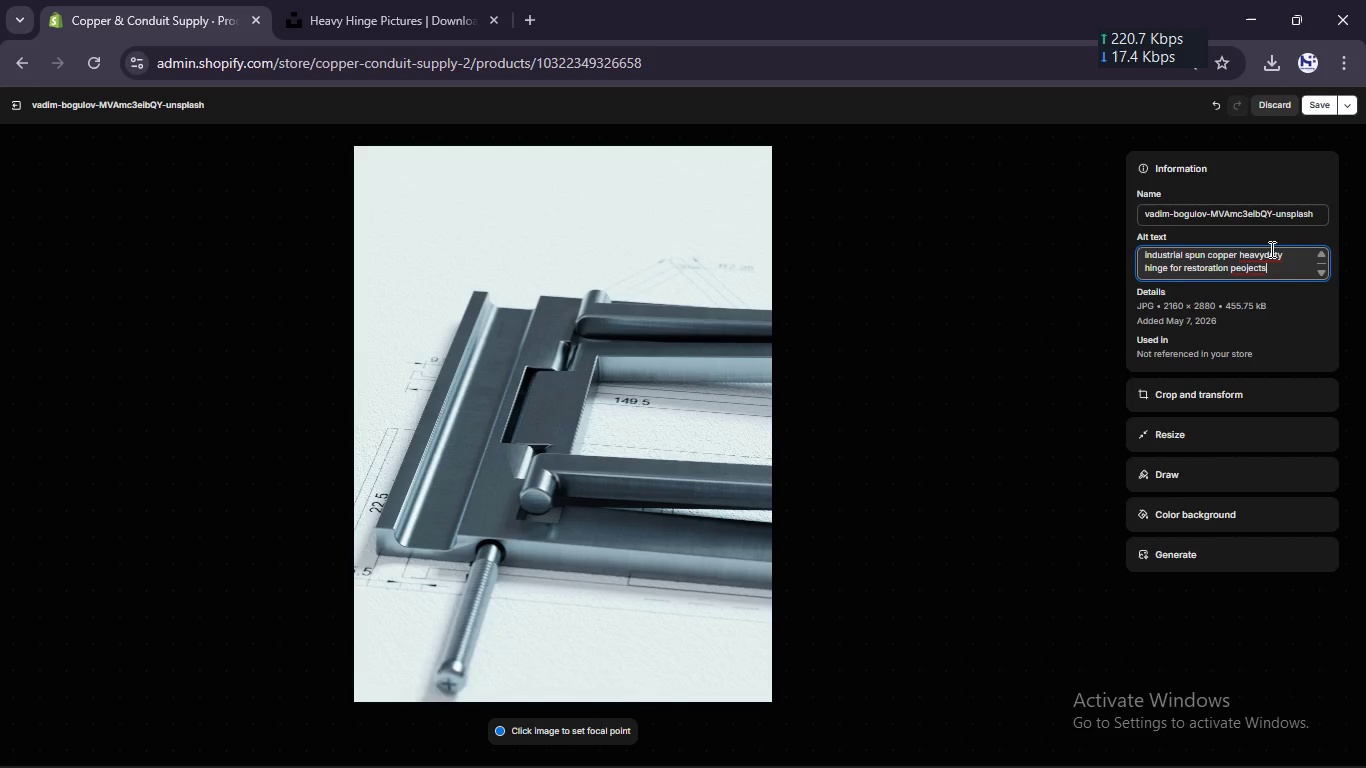 
left_click([1264, 255])
 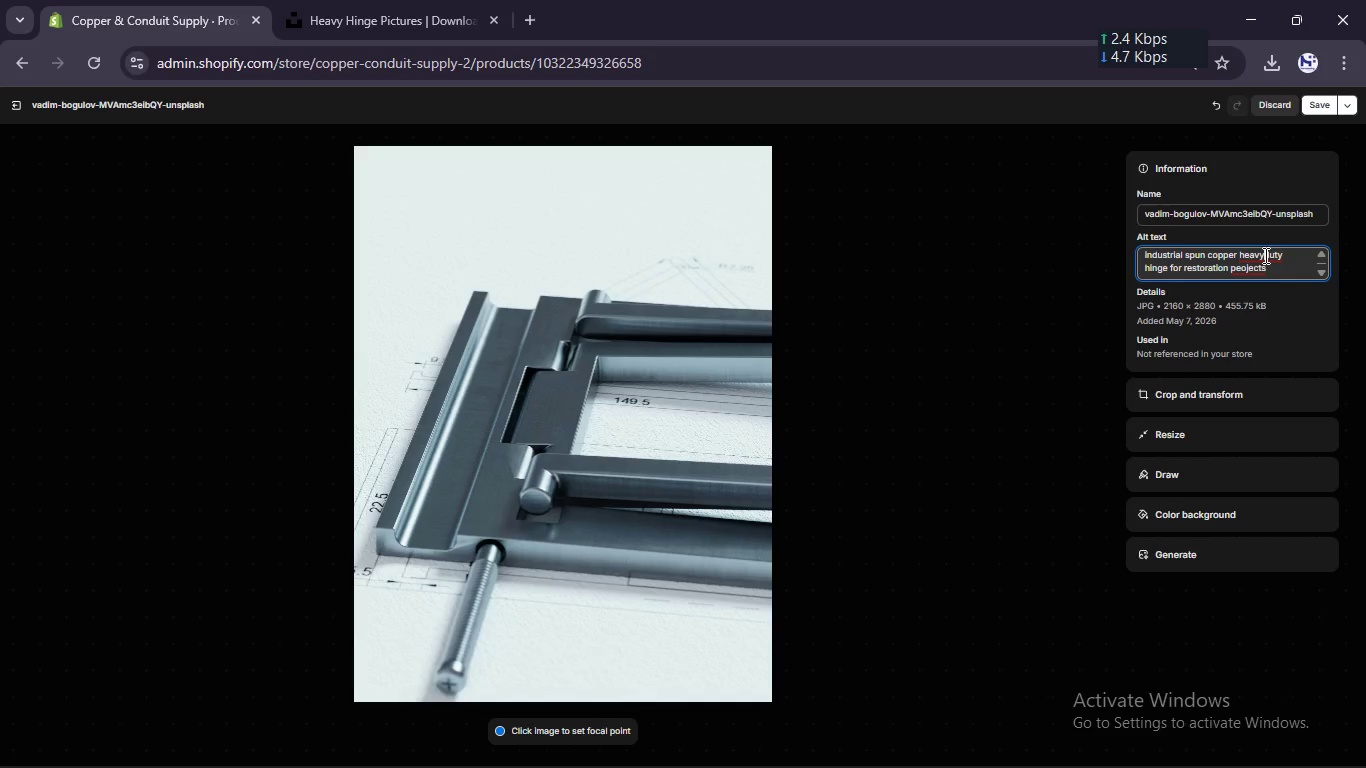 
key(Space)
 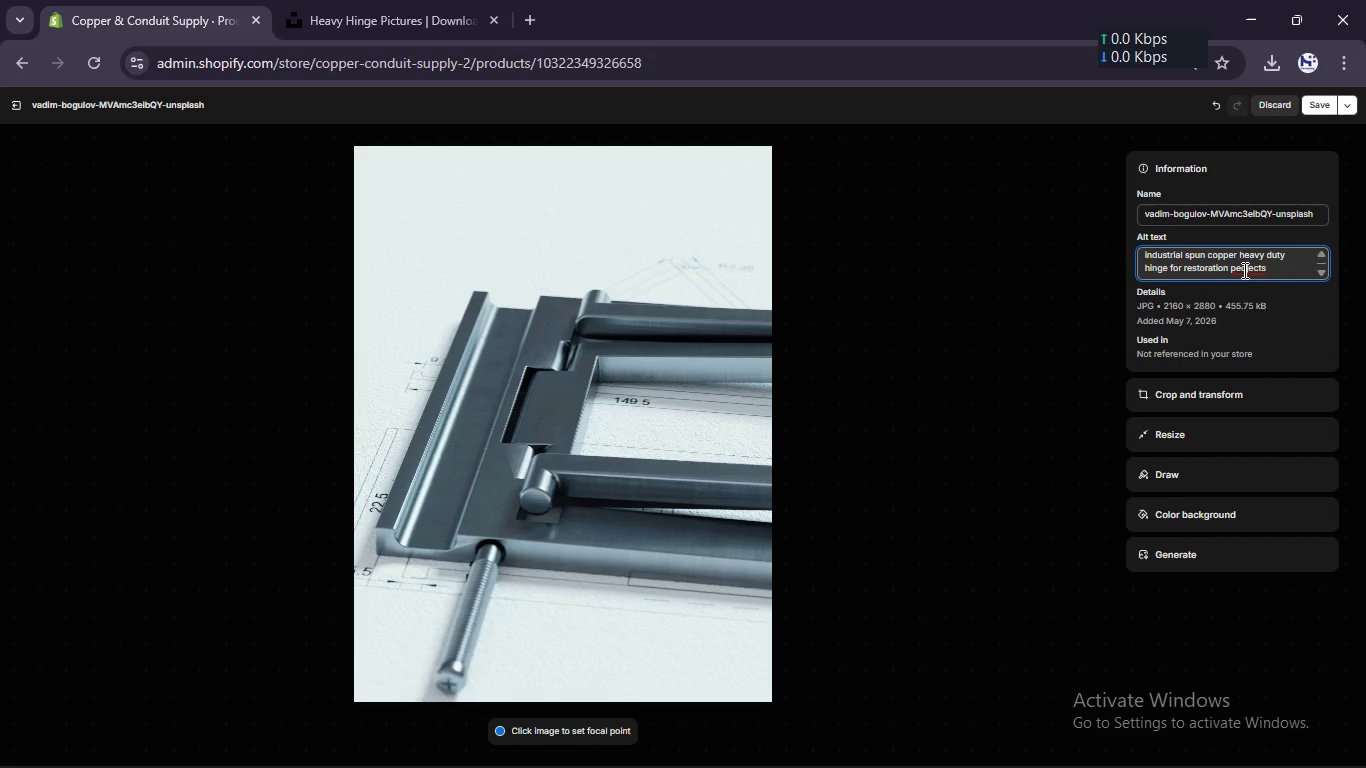 
left_click([1241, 270])
 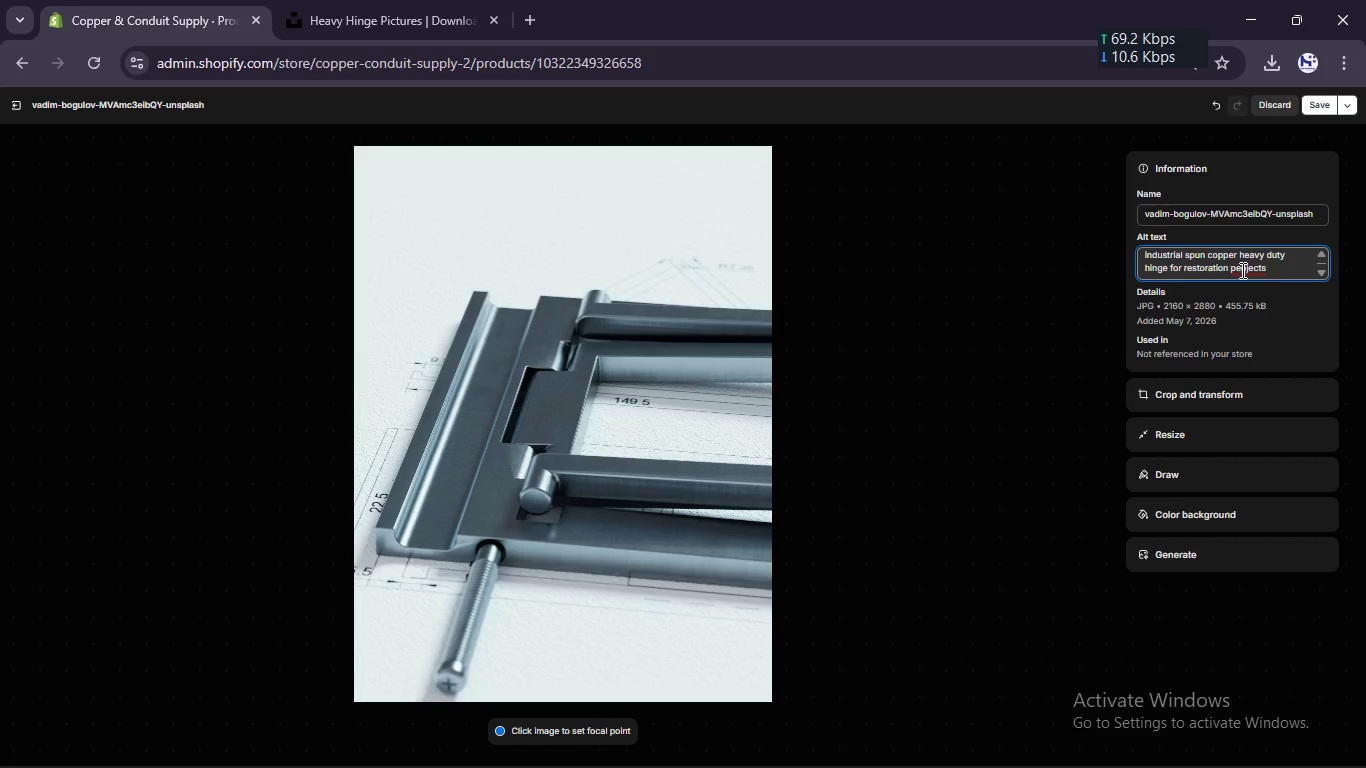 
key(Backspace)
 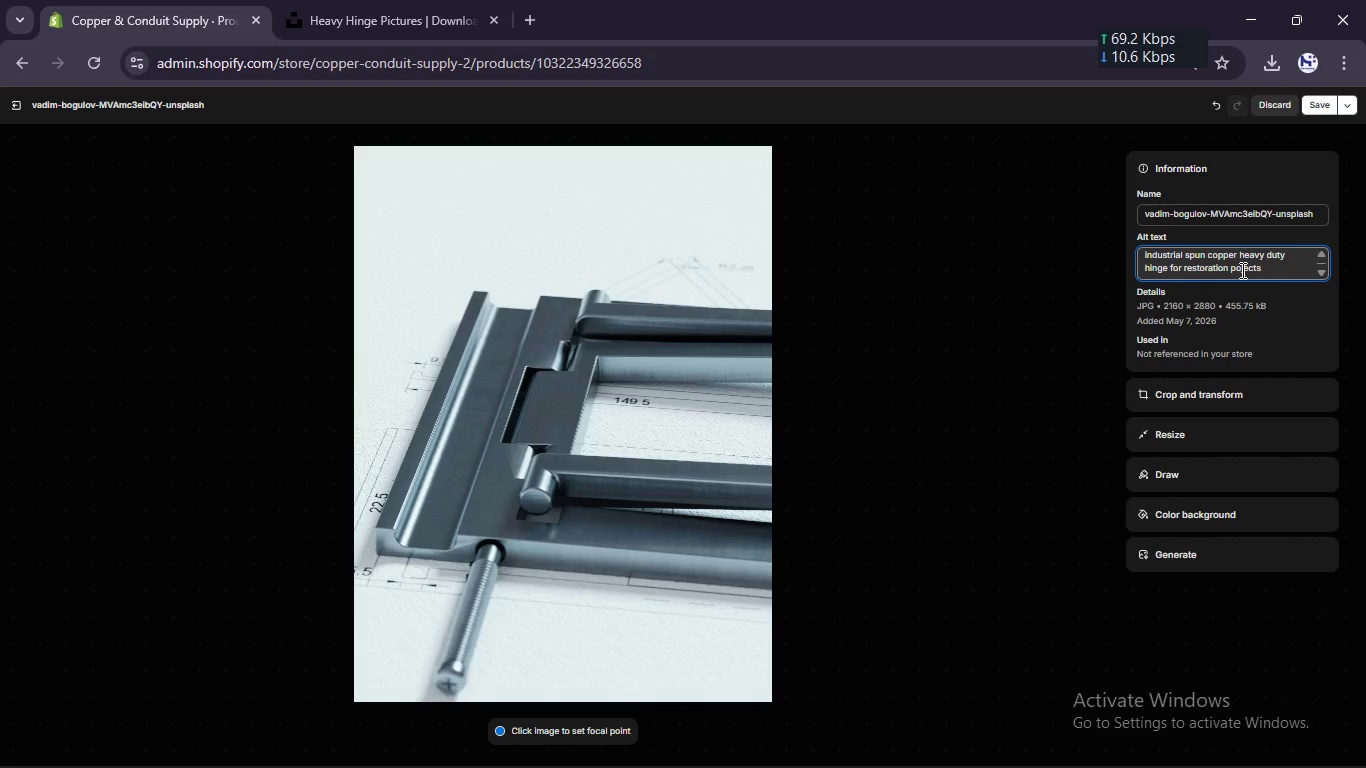 
key(R)
 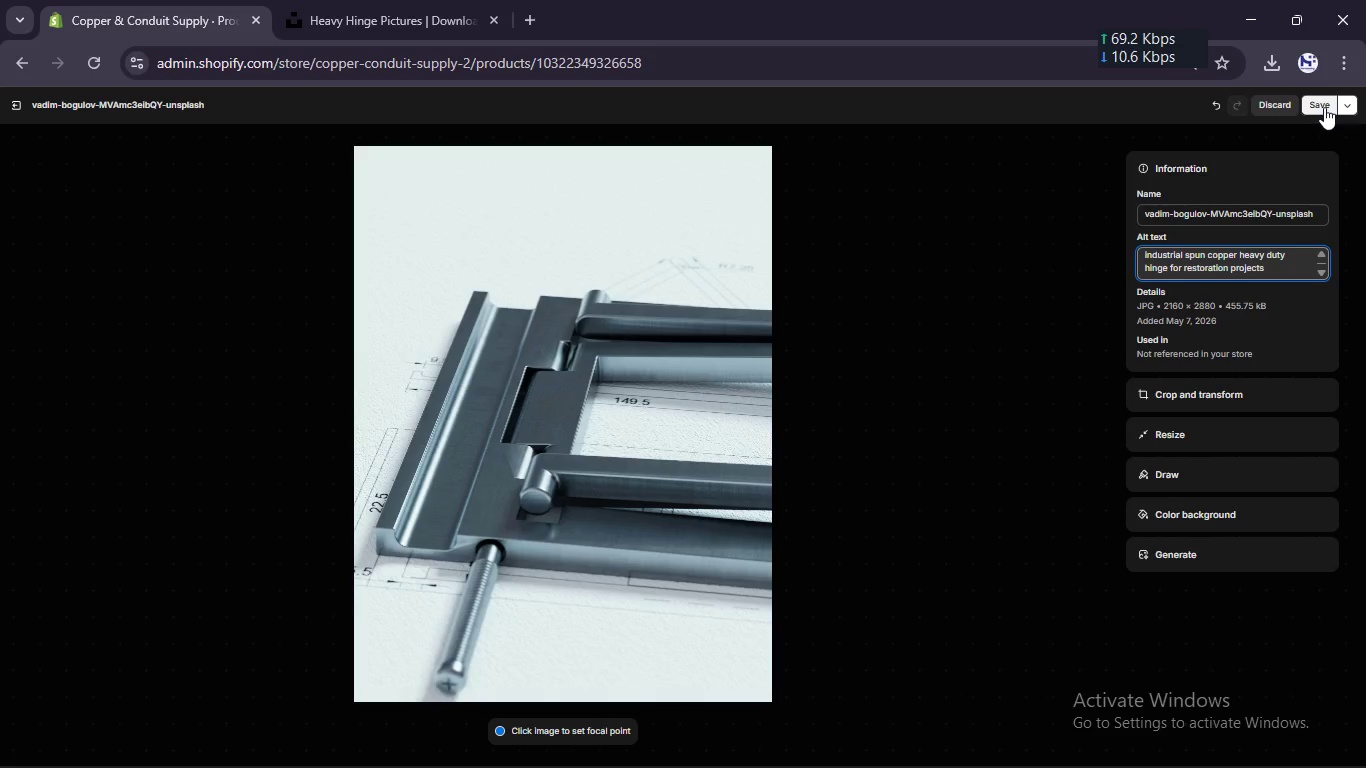 
left_click([1324, 107])
 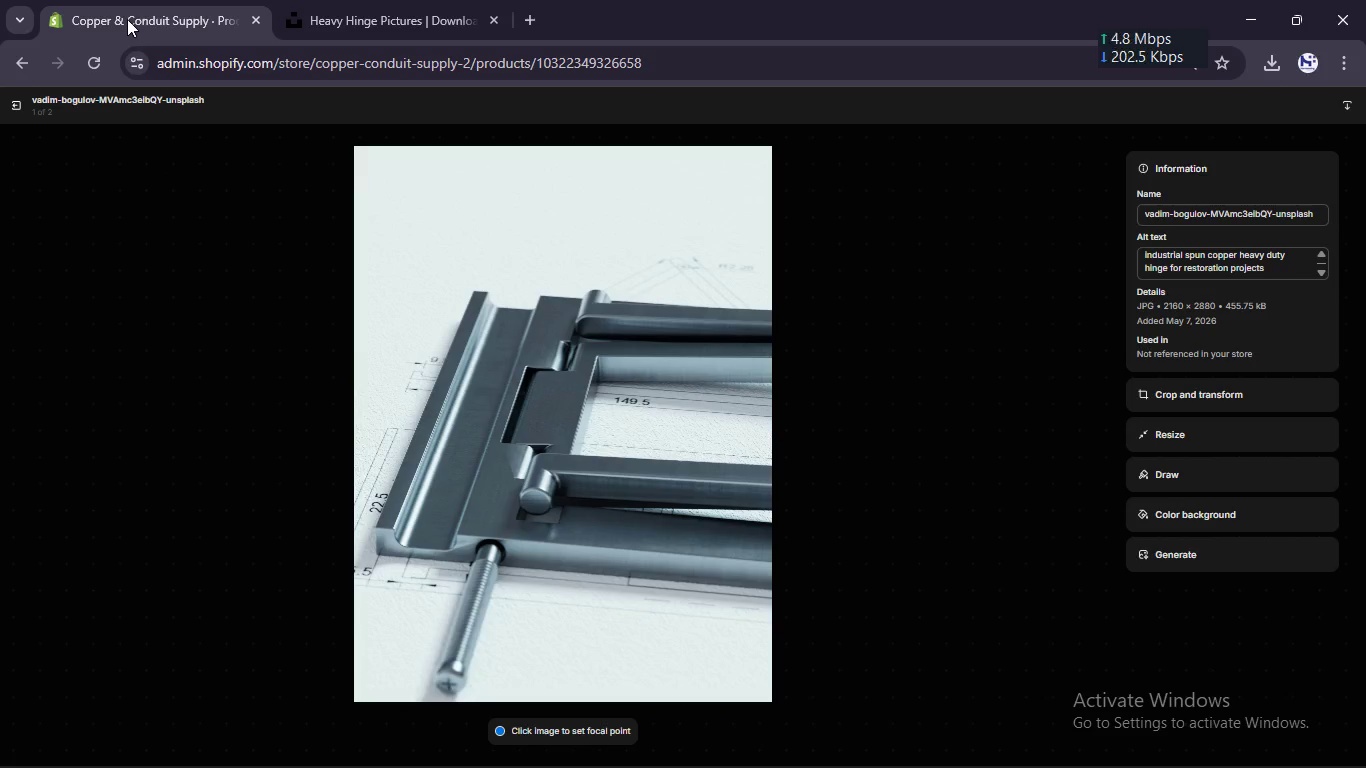 
left_click([22, 102])
 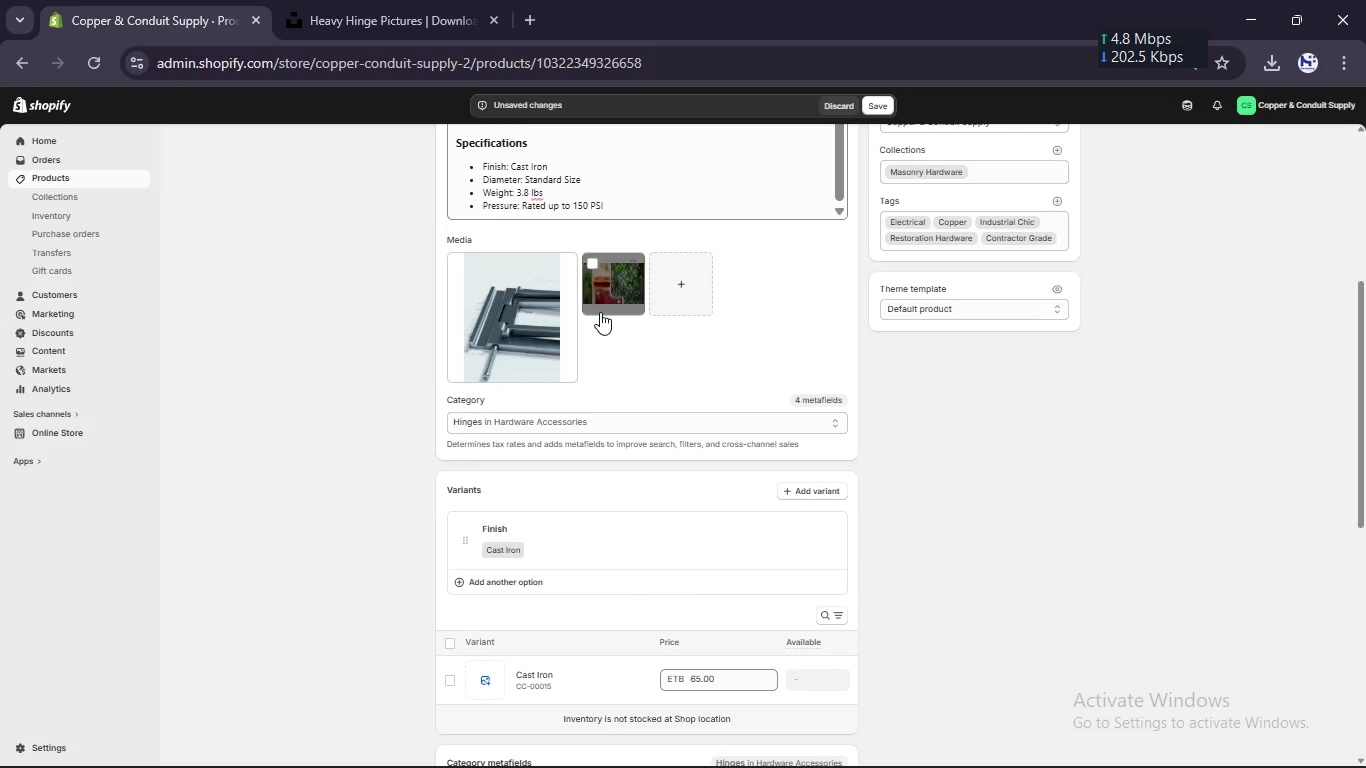 
scroll: coordinate [600, 312], scroll_direction: up, amount: 7.0
 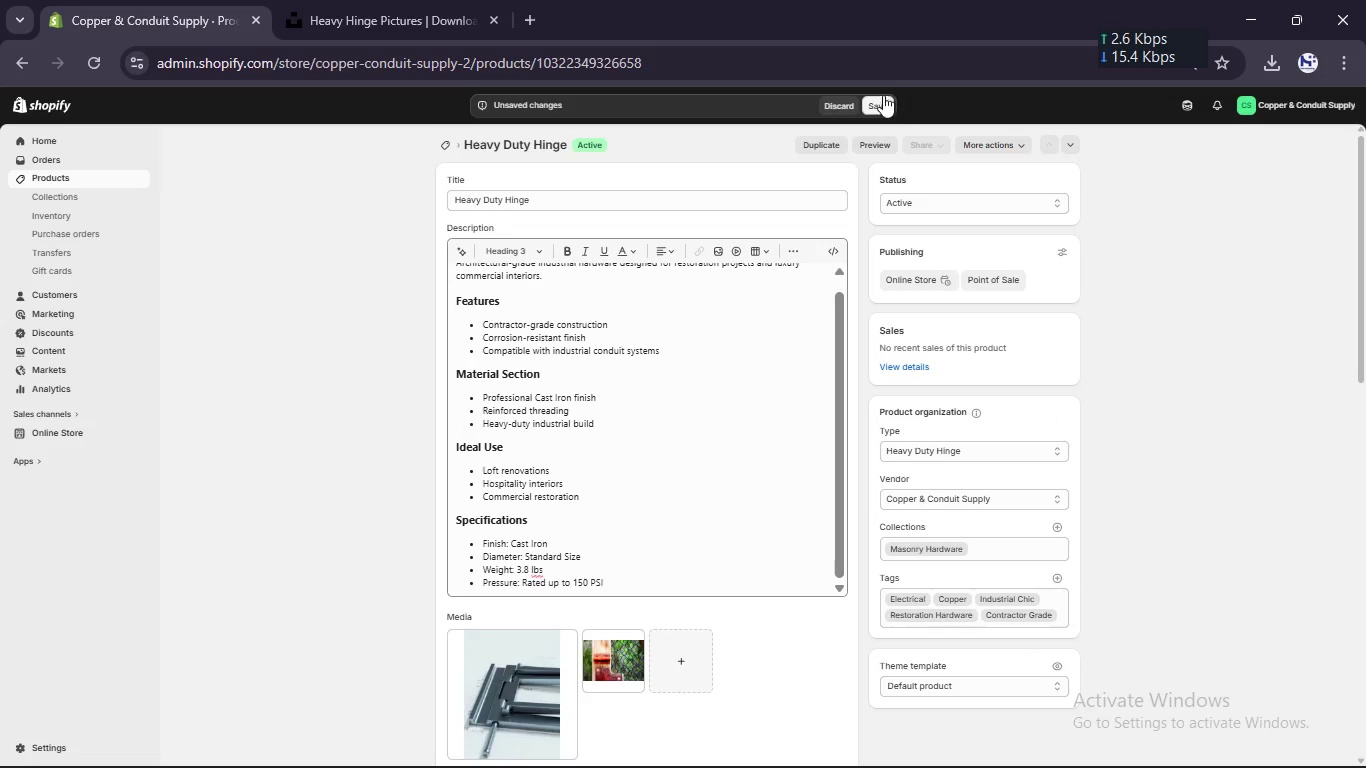 
left_click([883, 94])
 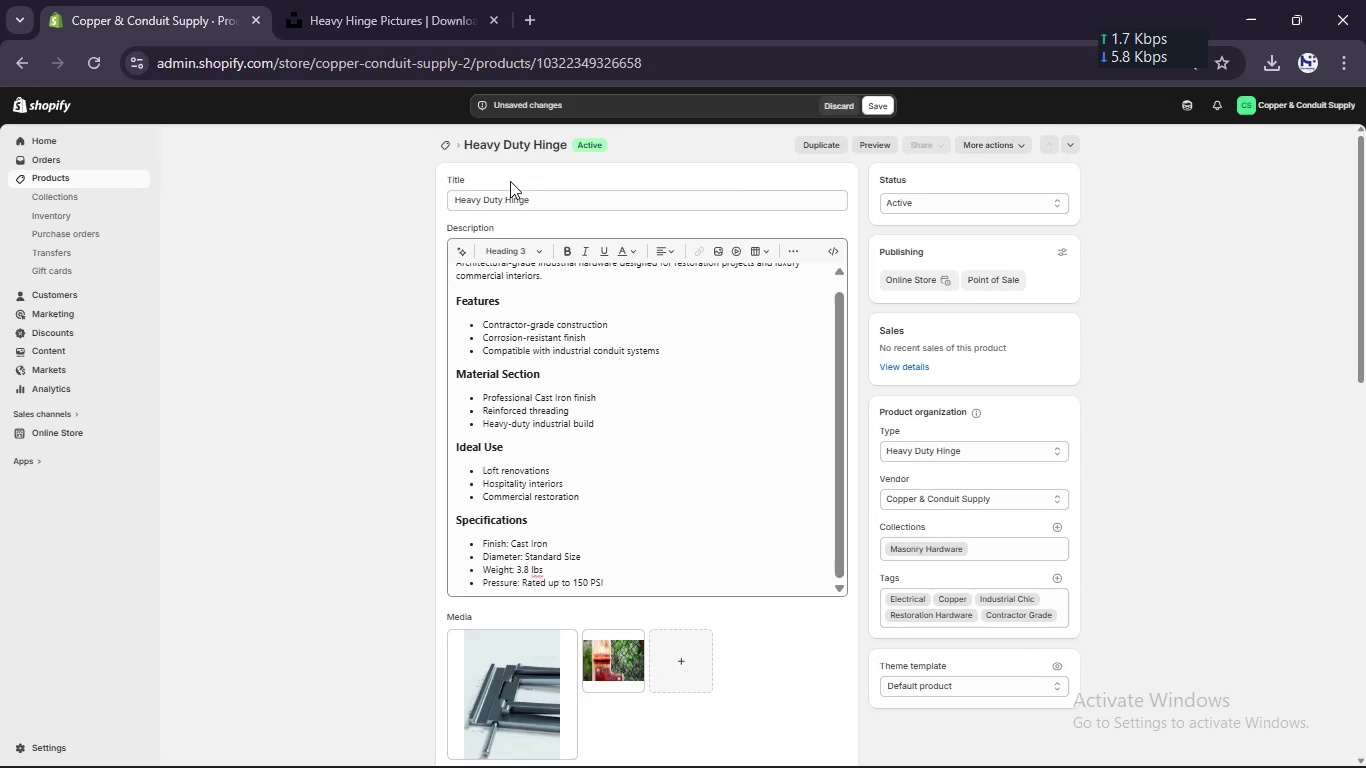 
wait(5.17)
 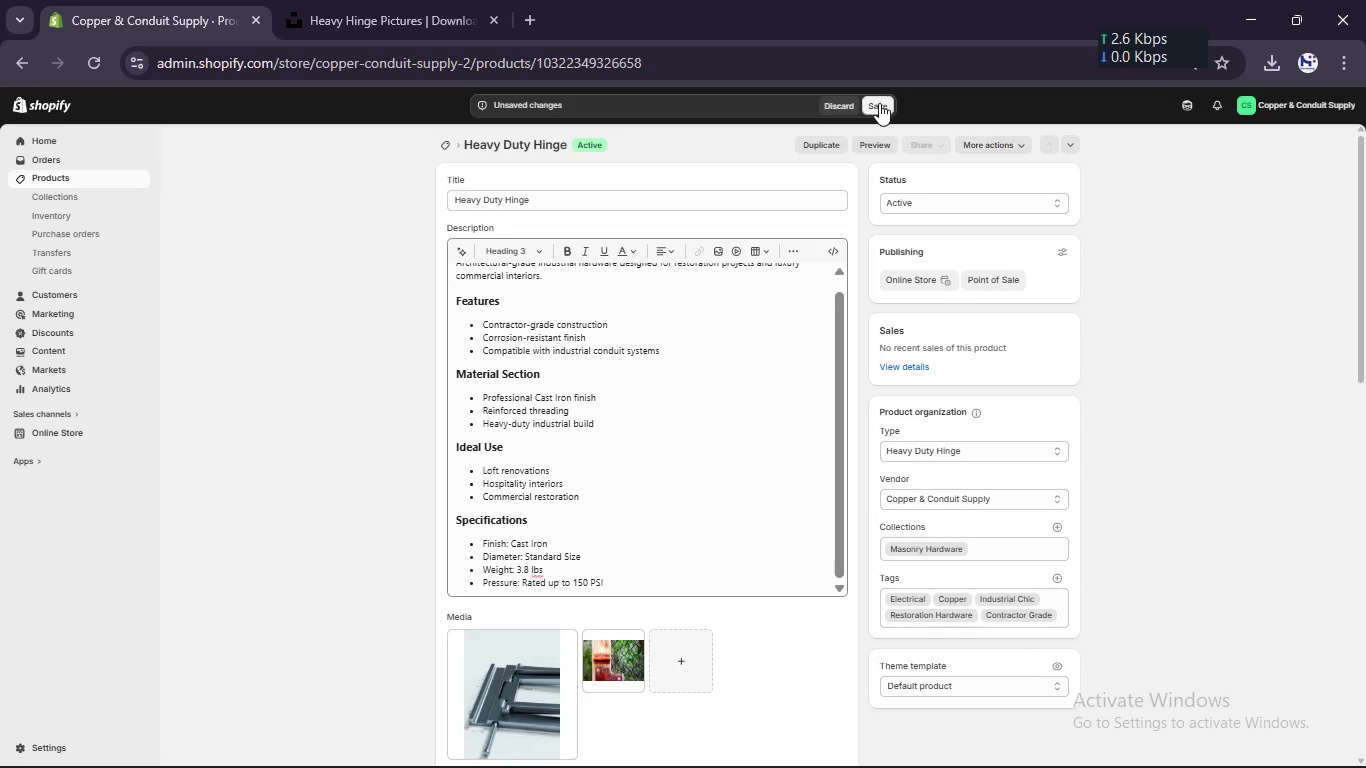 
left_click([536, 197])
 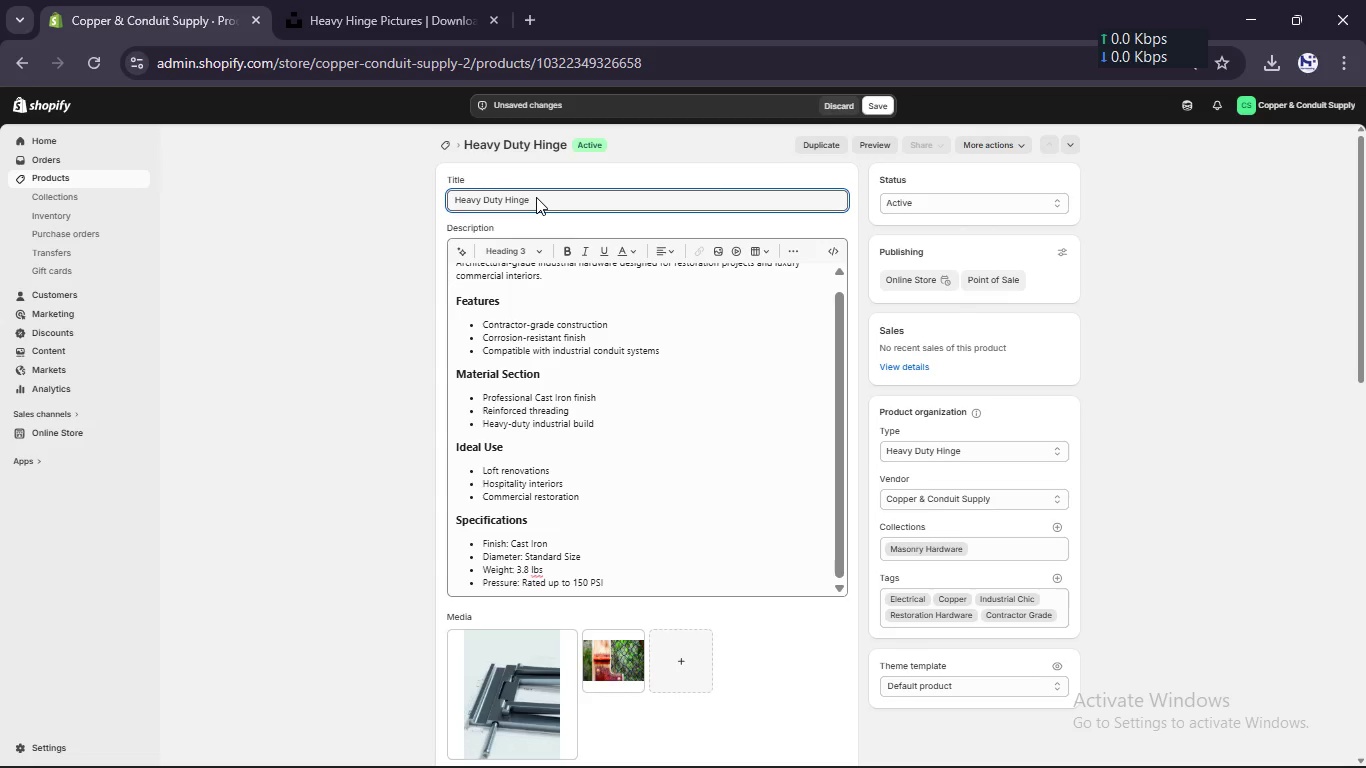 
type( Z )
key(Backspace)
key(Backspace)
type([Break] Standard Size Z Spun Copper)
 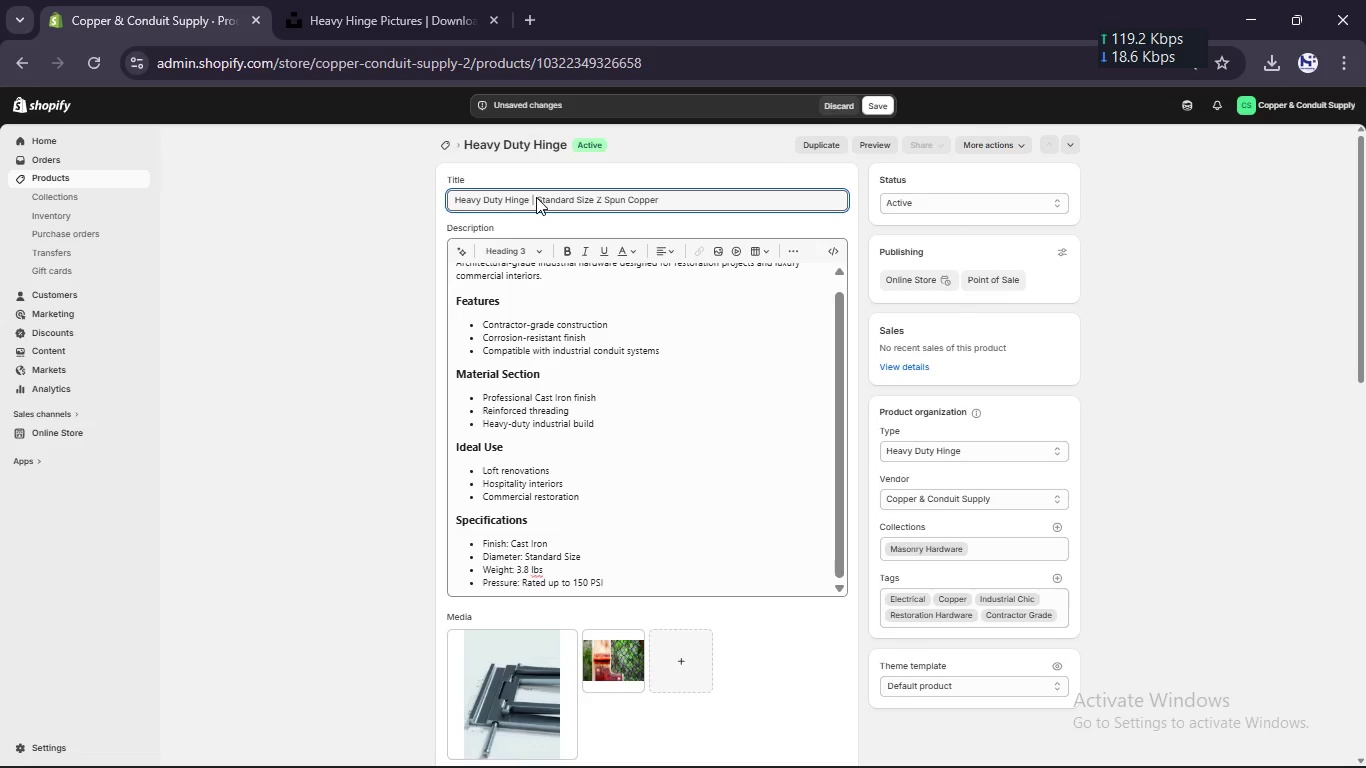 
left_click([605, 200])
 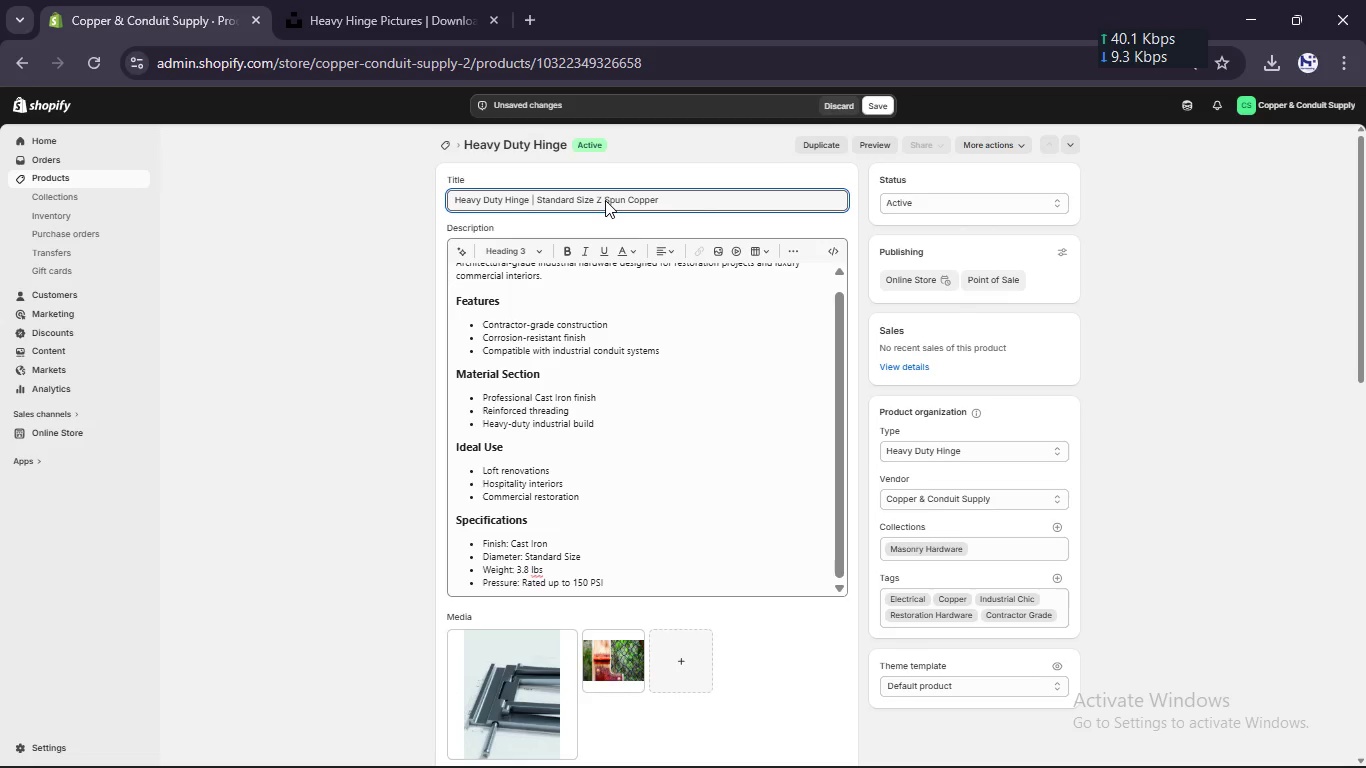 
key(ArrowLeft)
 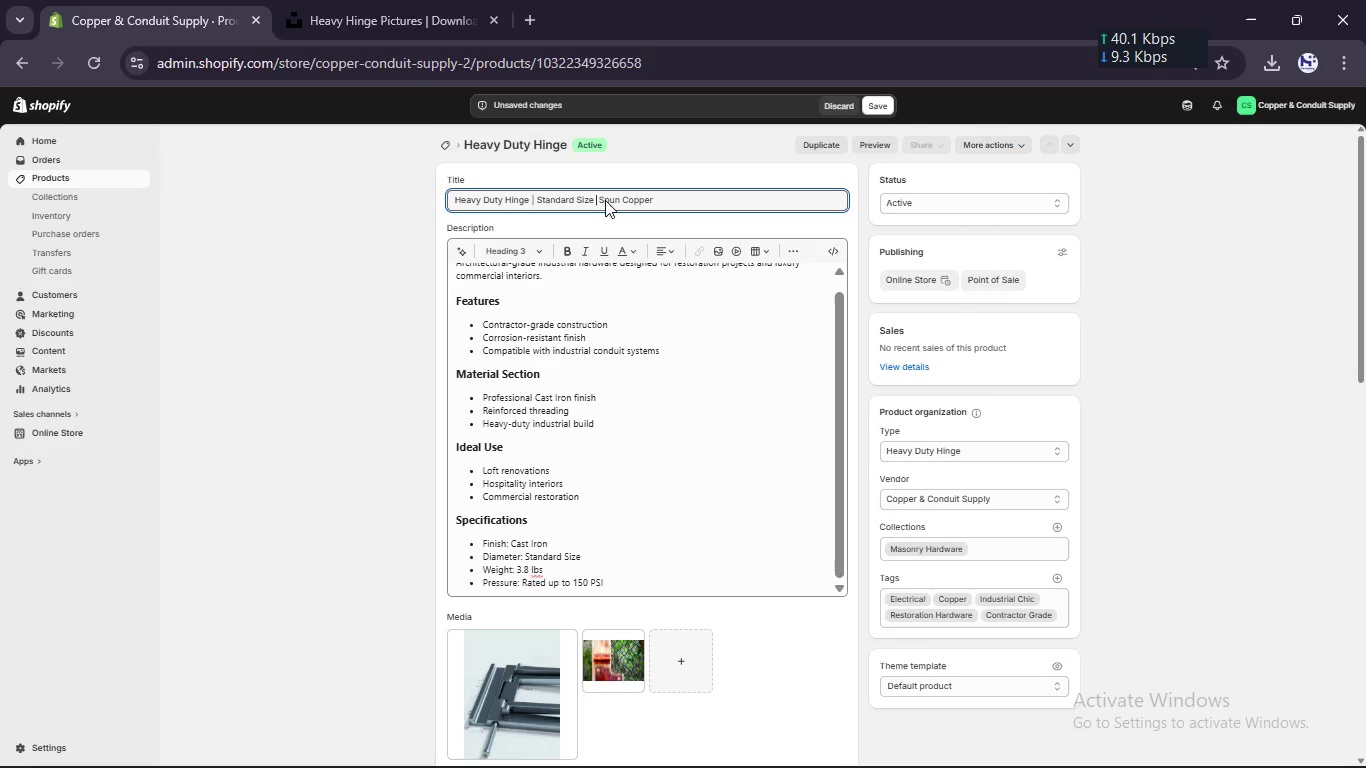 
key(Backspace)
 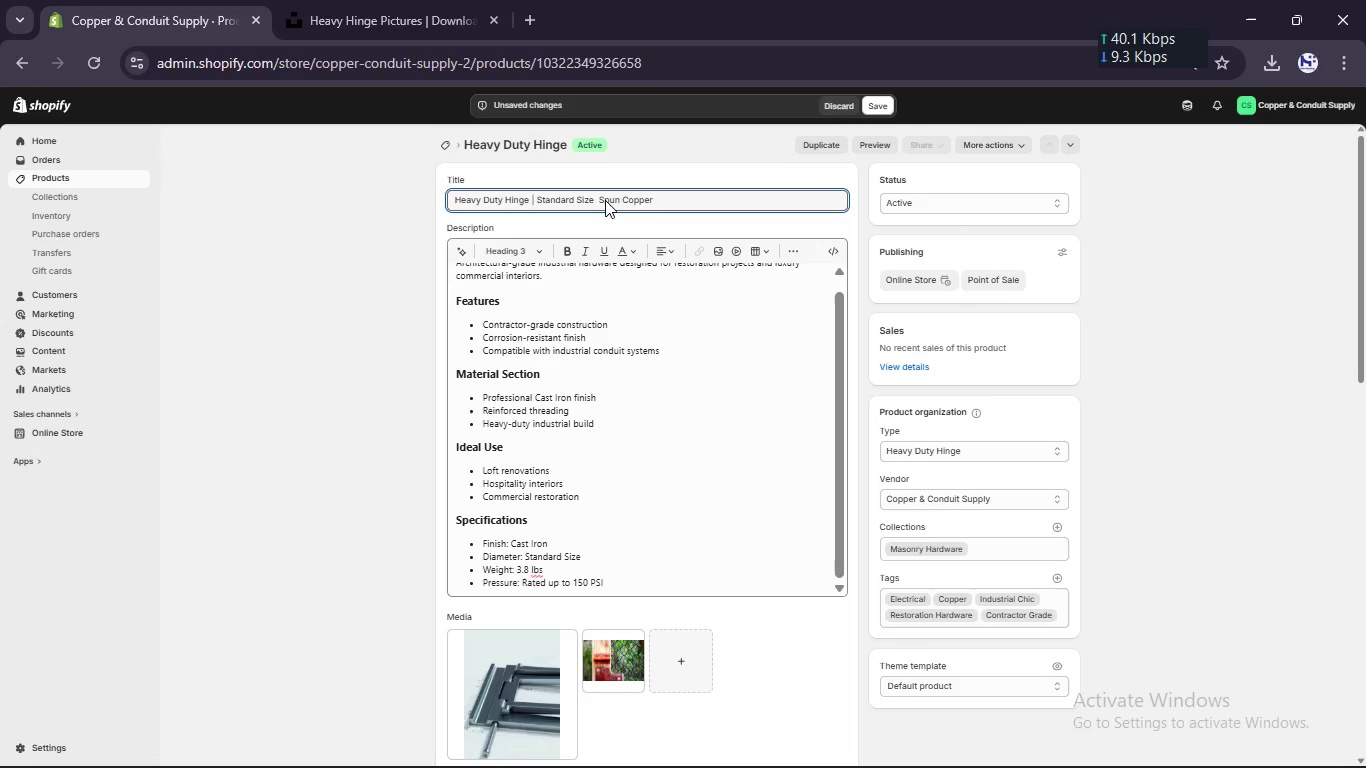 
key(Shift+Break)
 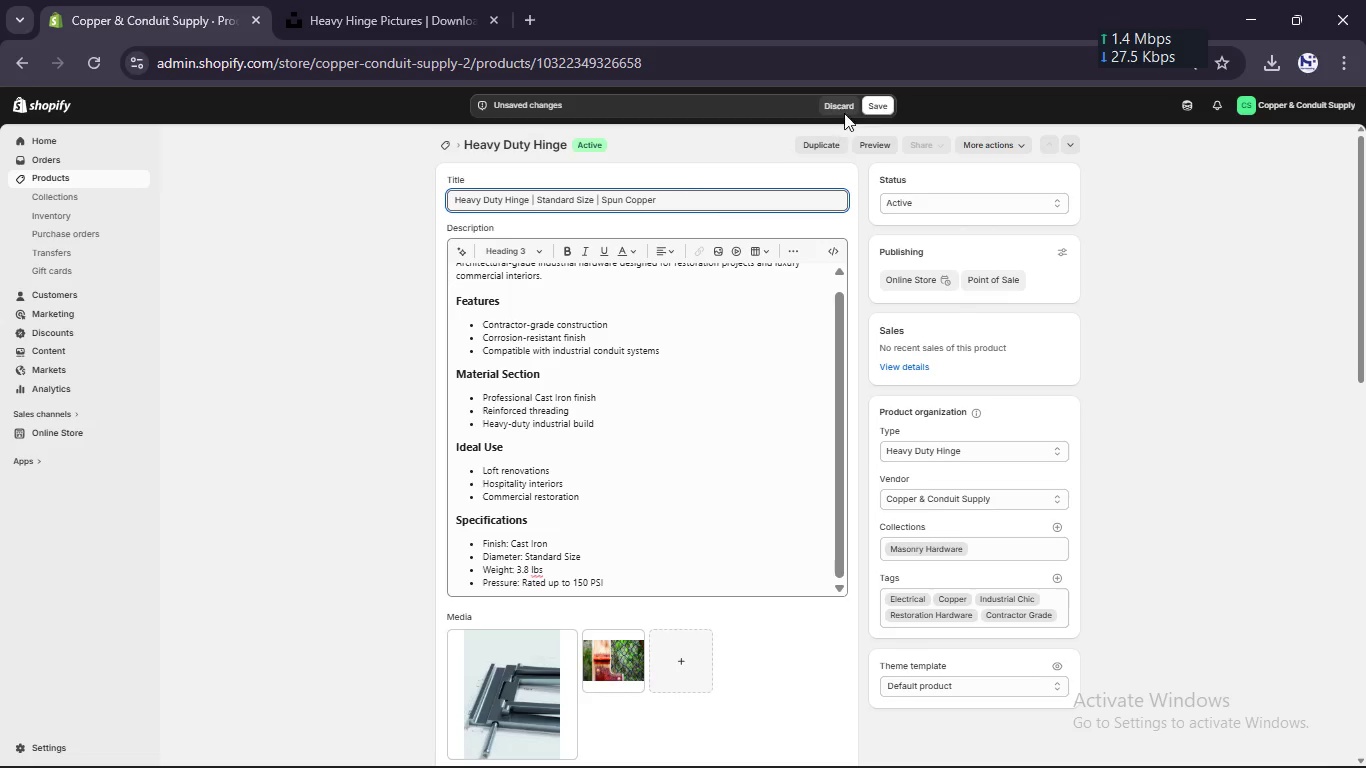 
left_click([872, 99])
 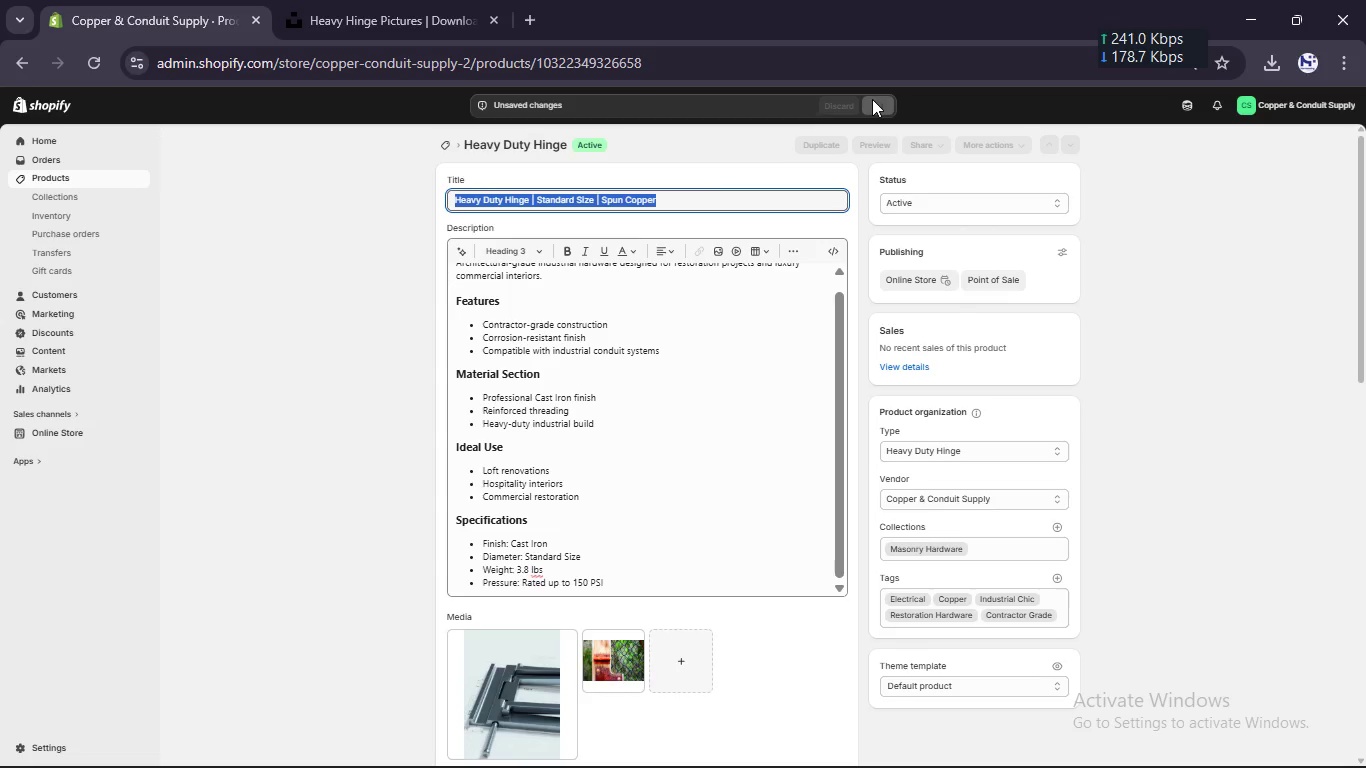 
wait(8.59)
 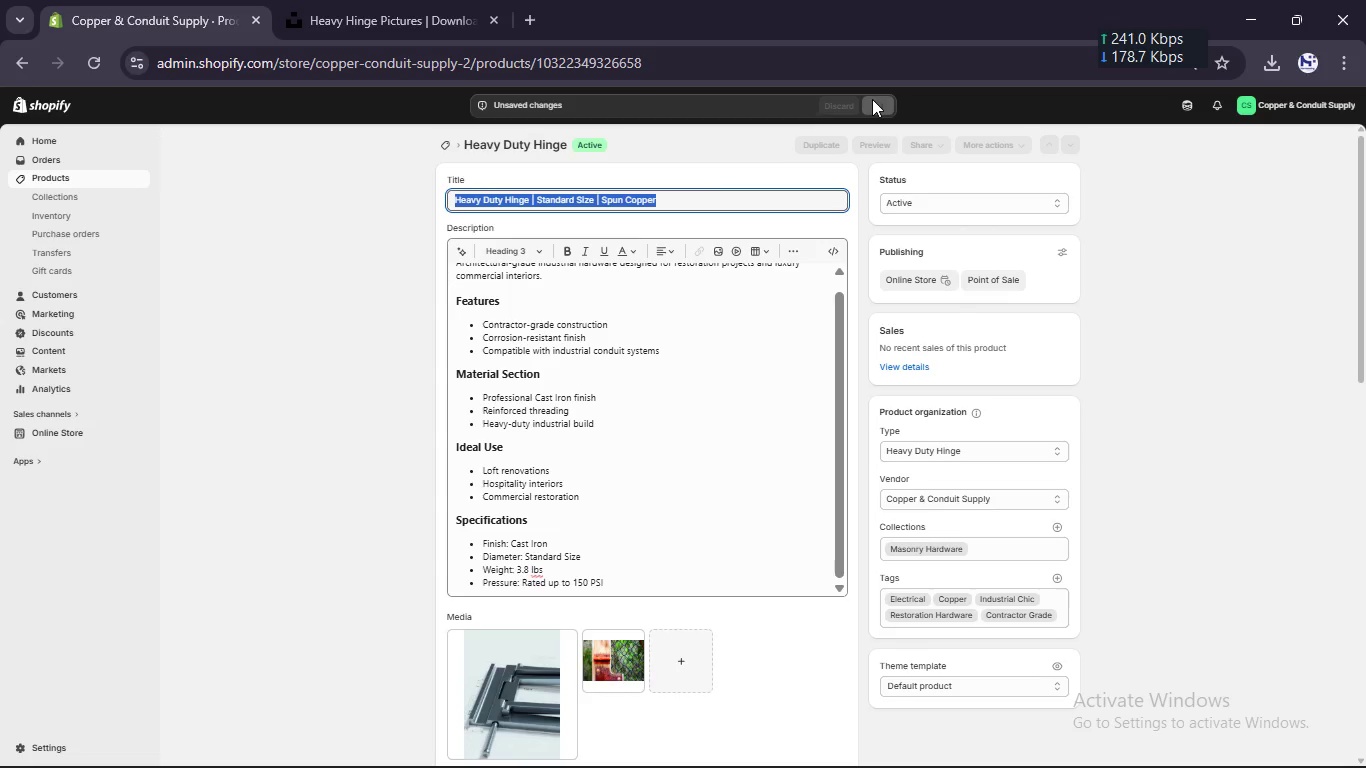 
left_click([843, 747])